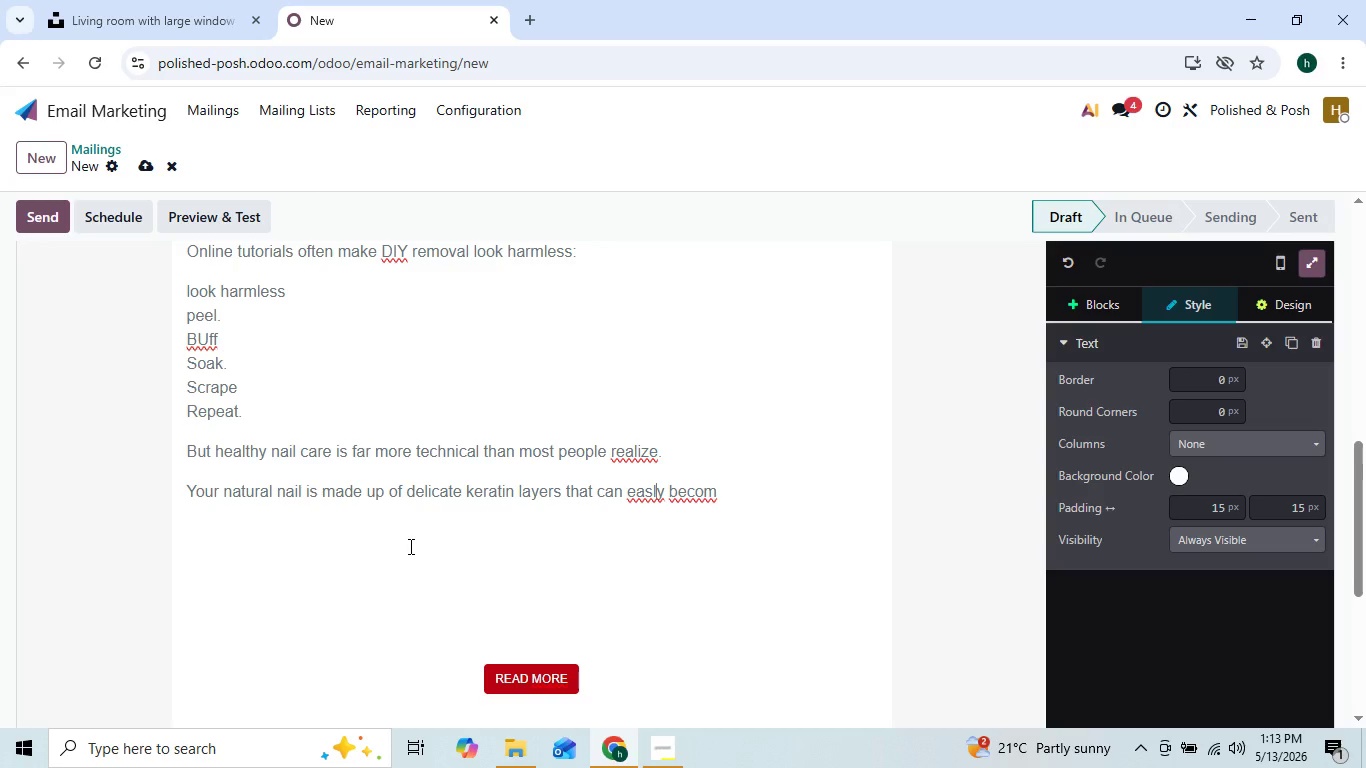 
key(ArrowLeft)
 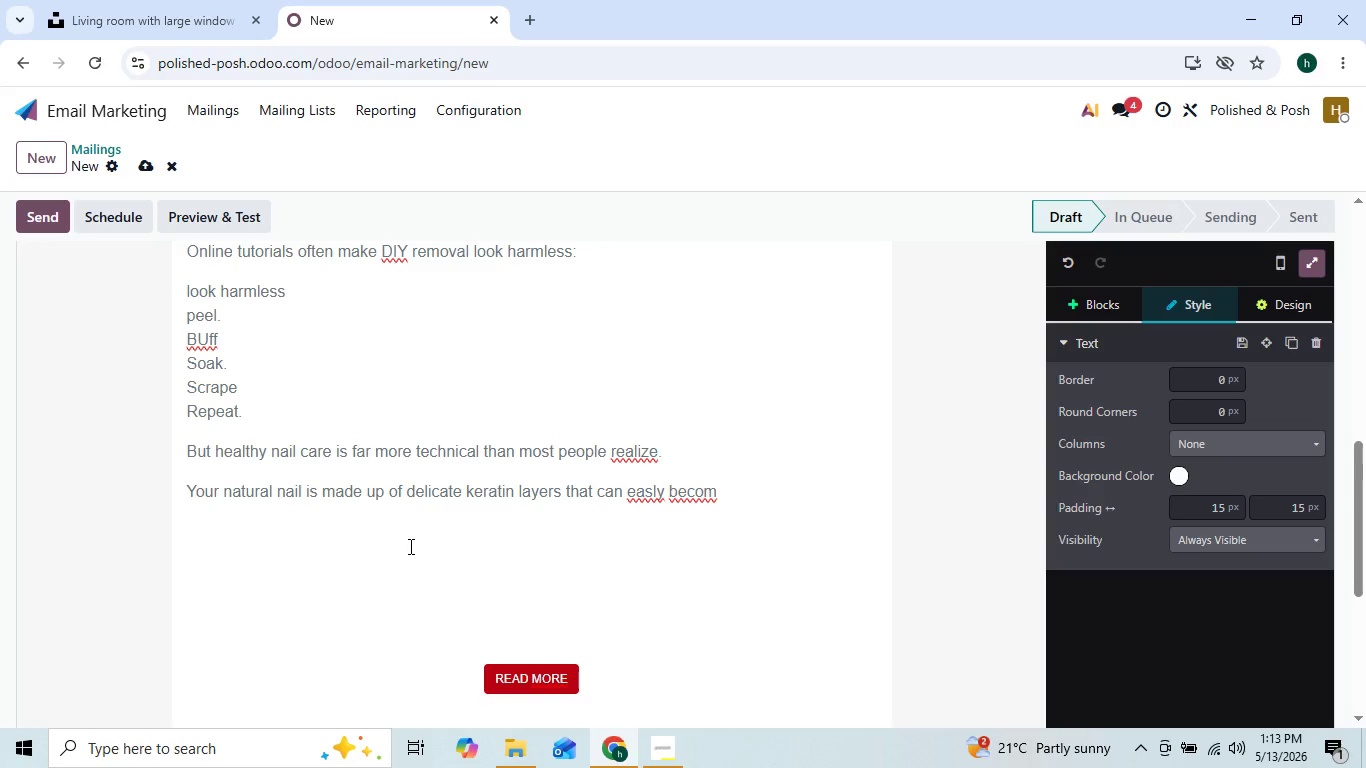 
key(ArrowLeft)
 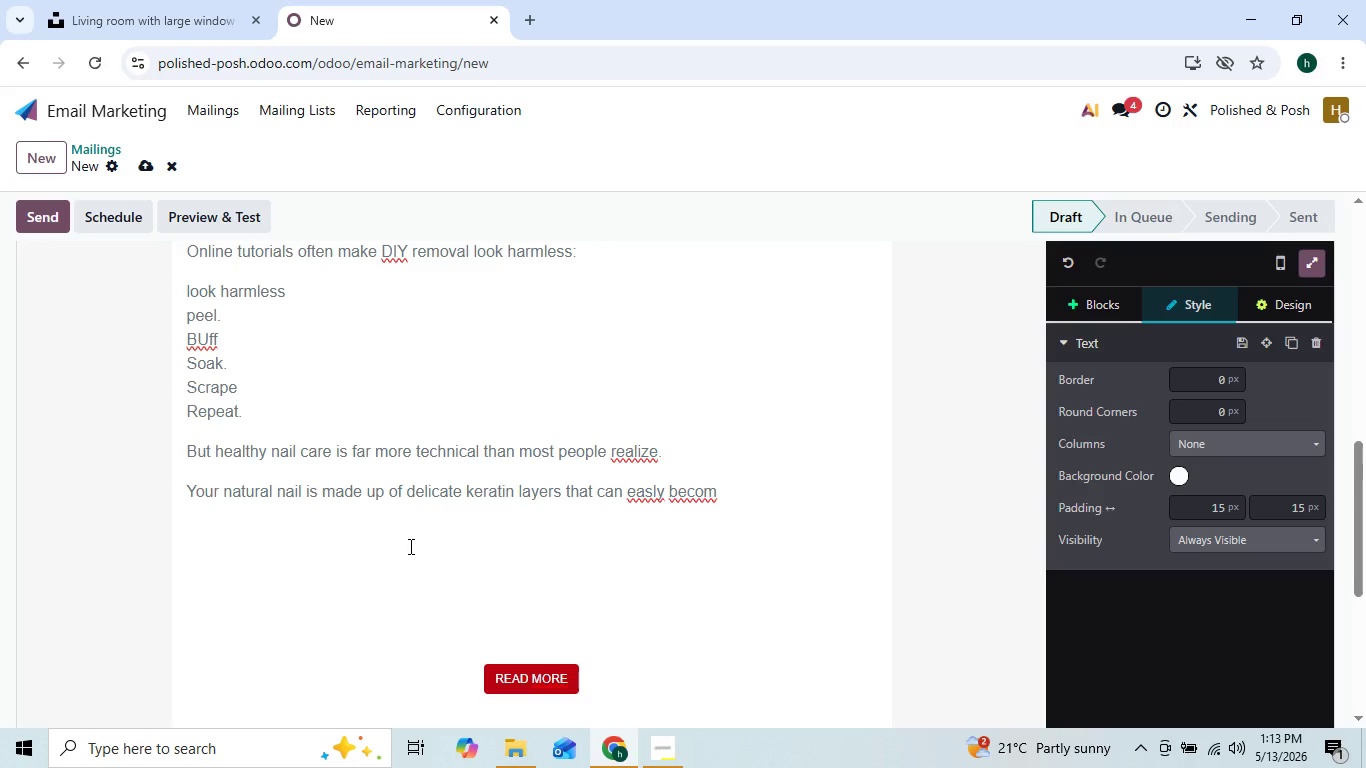 
key(ArrowRight)
 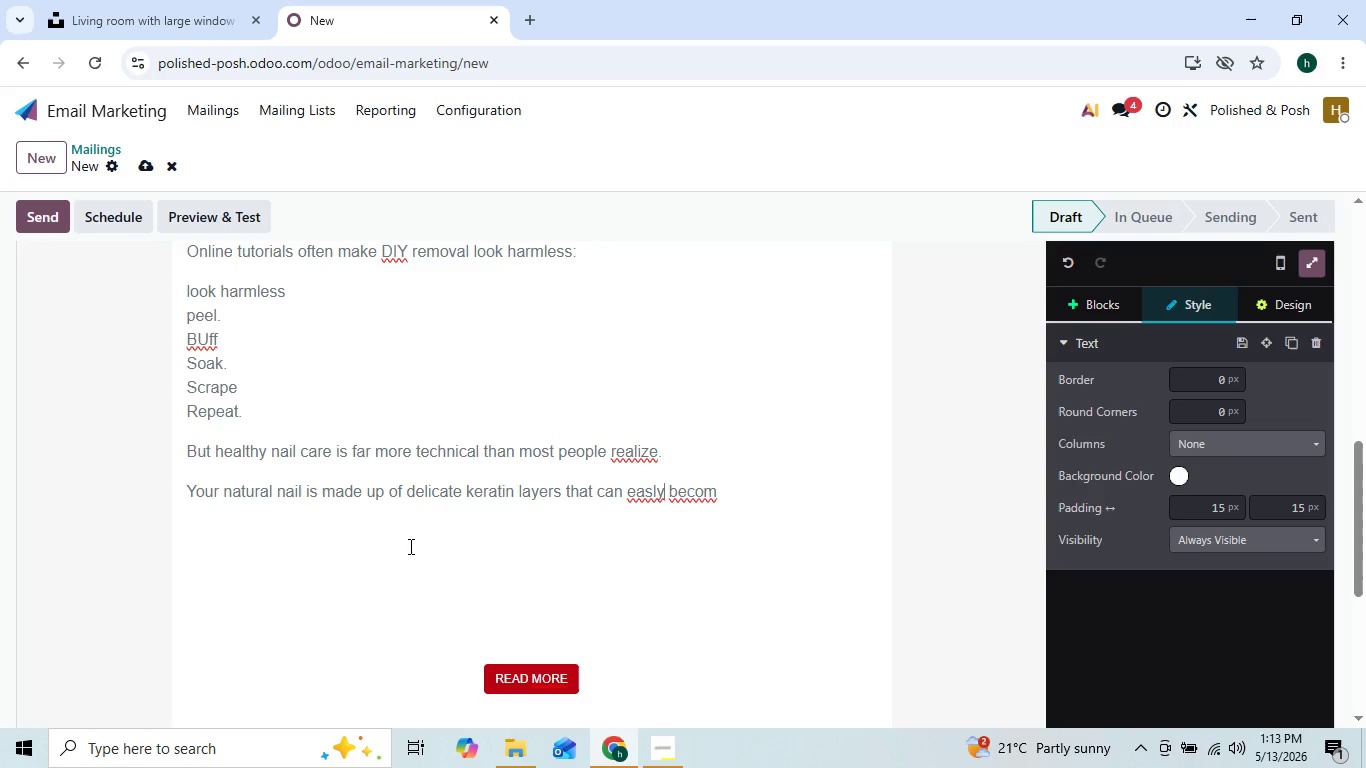 
key(ArrowRight)
 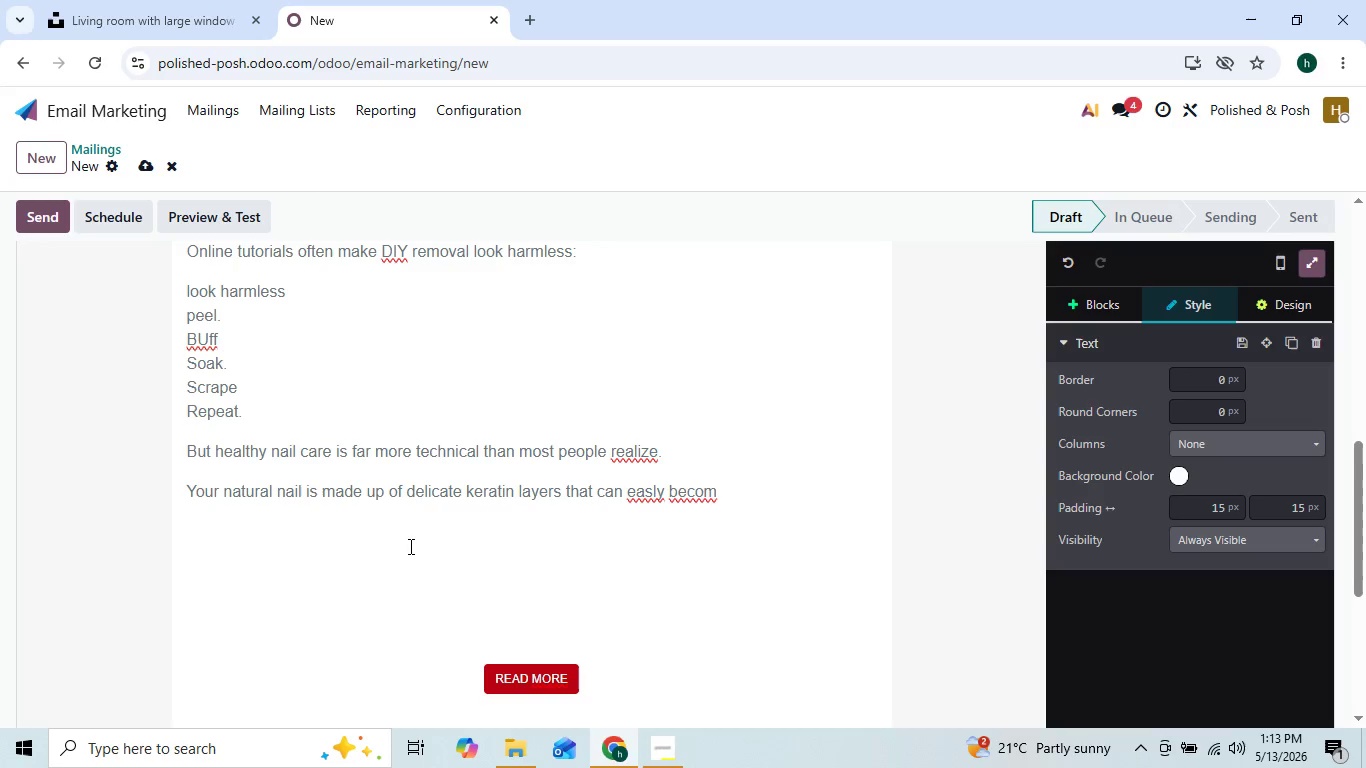 
key(ArrowLeft)
 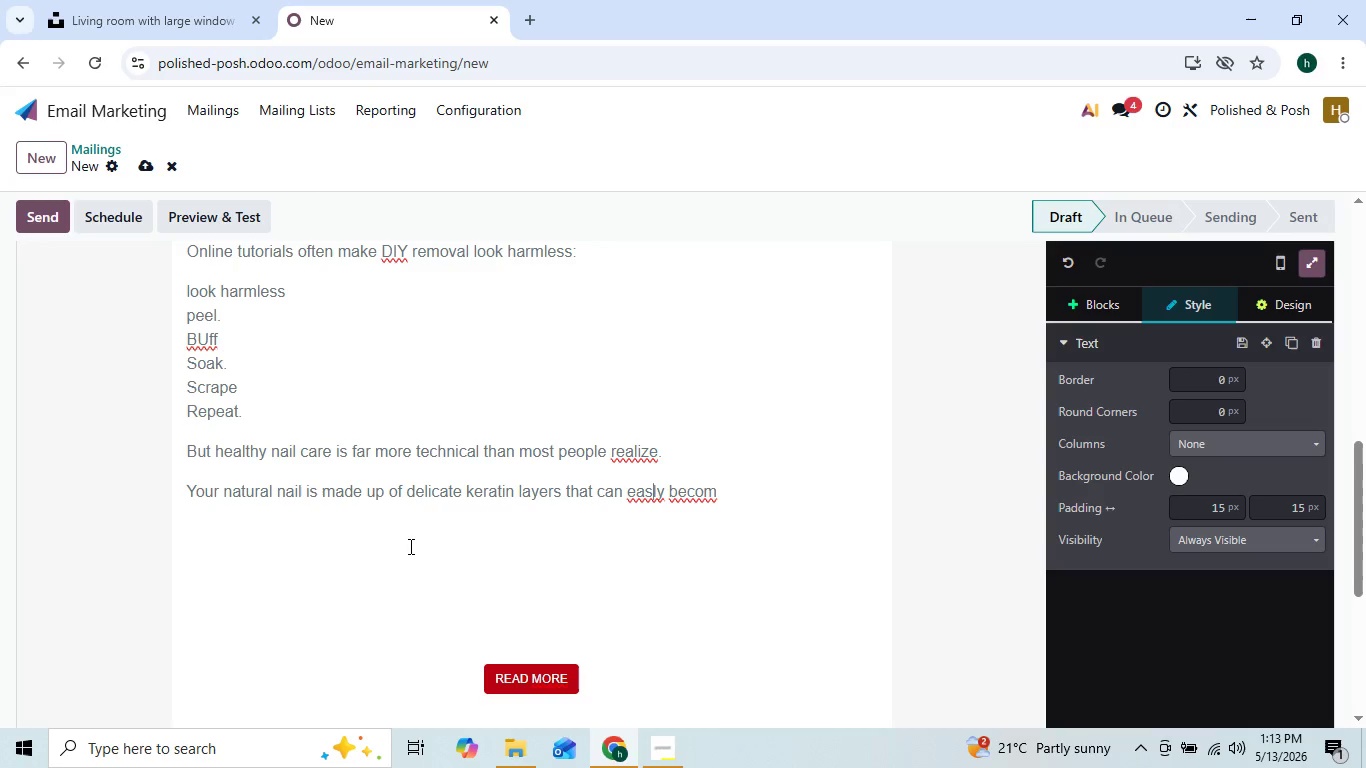 
key(ArrowLeft)
 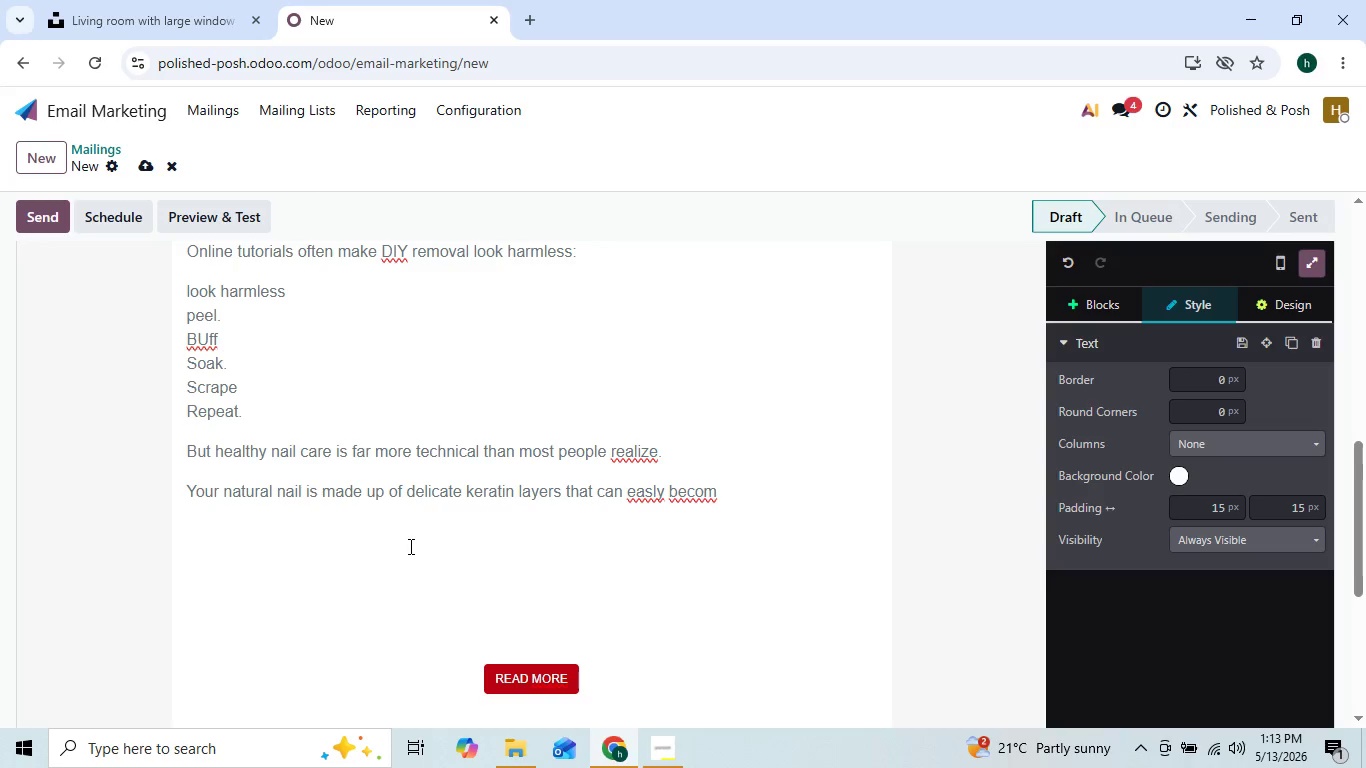 
key(I)
 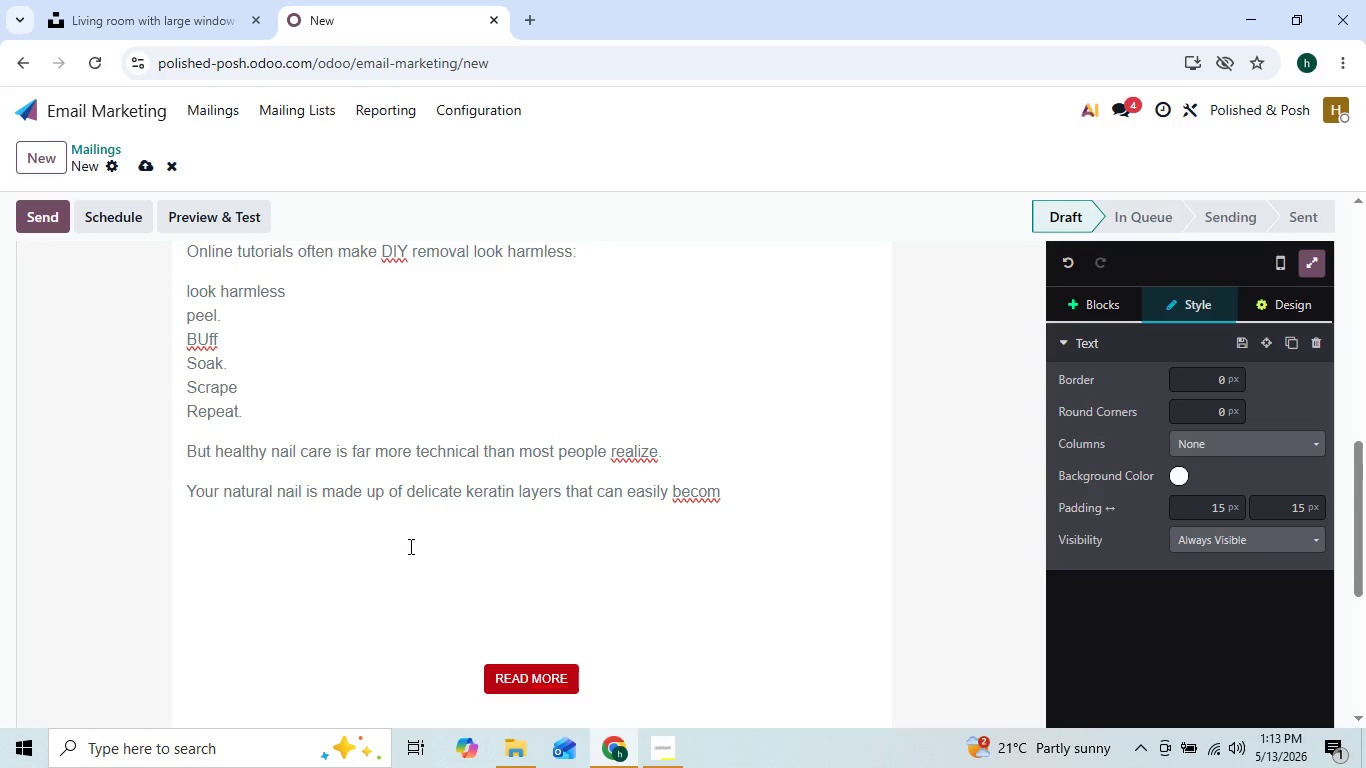 
key(ArrowRight)
 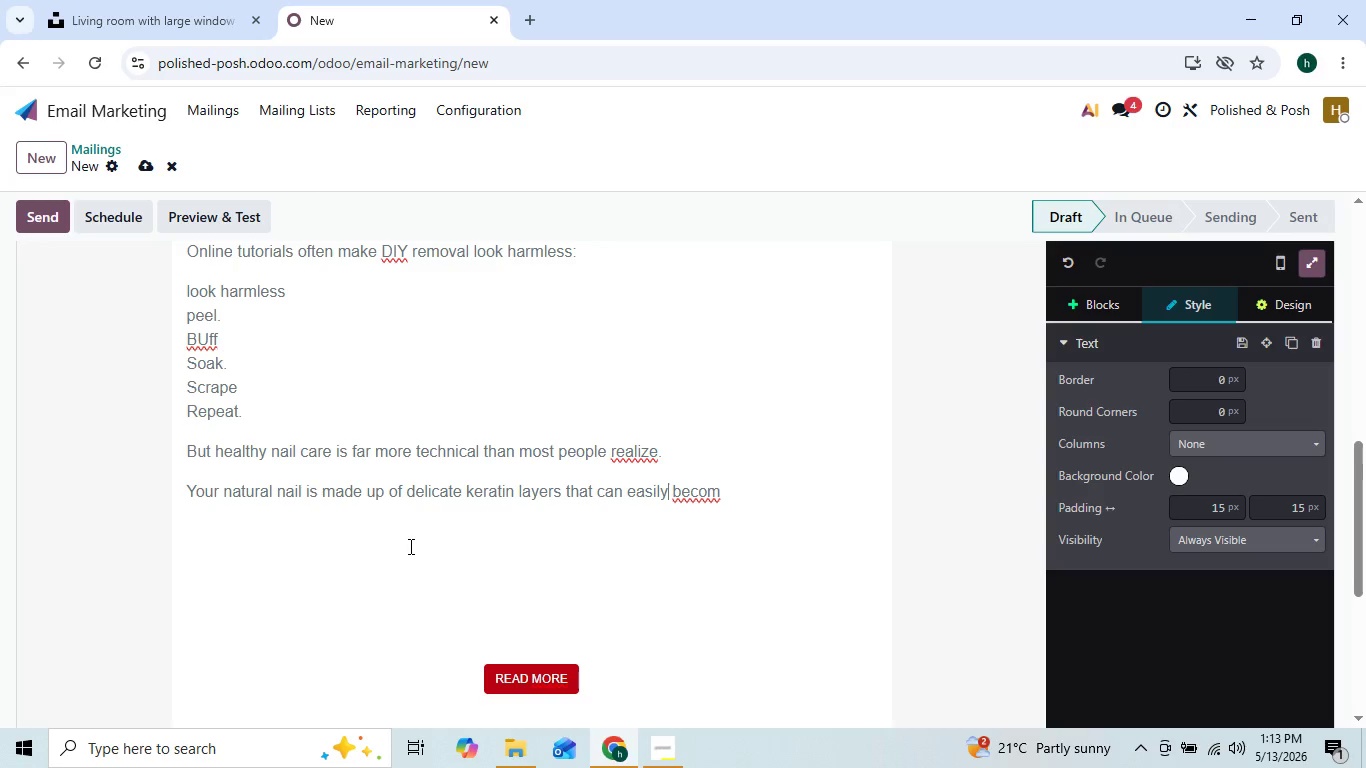 
key(ArrowRight)
 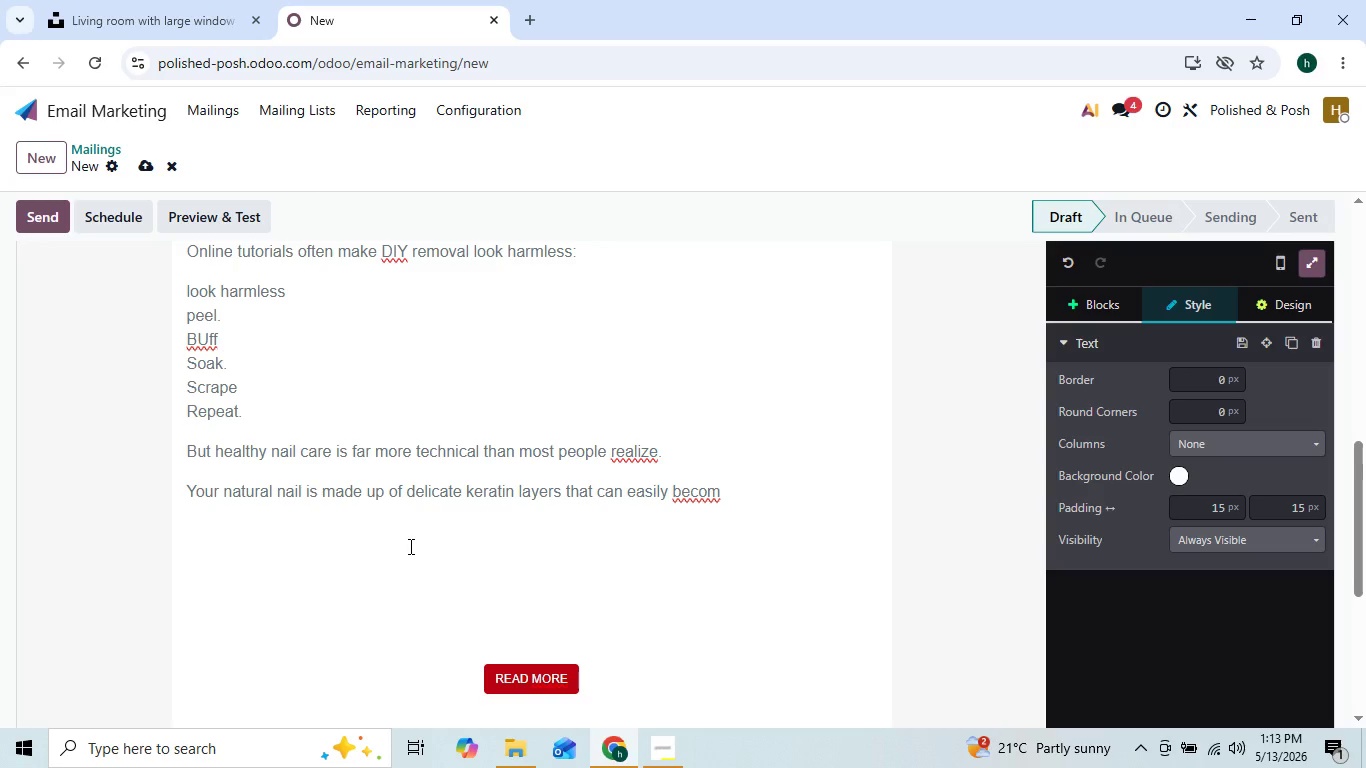 
key(ArrowRight)
 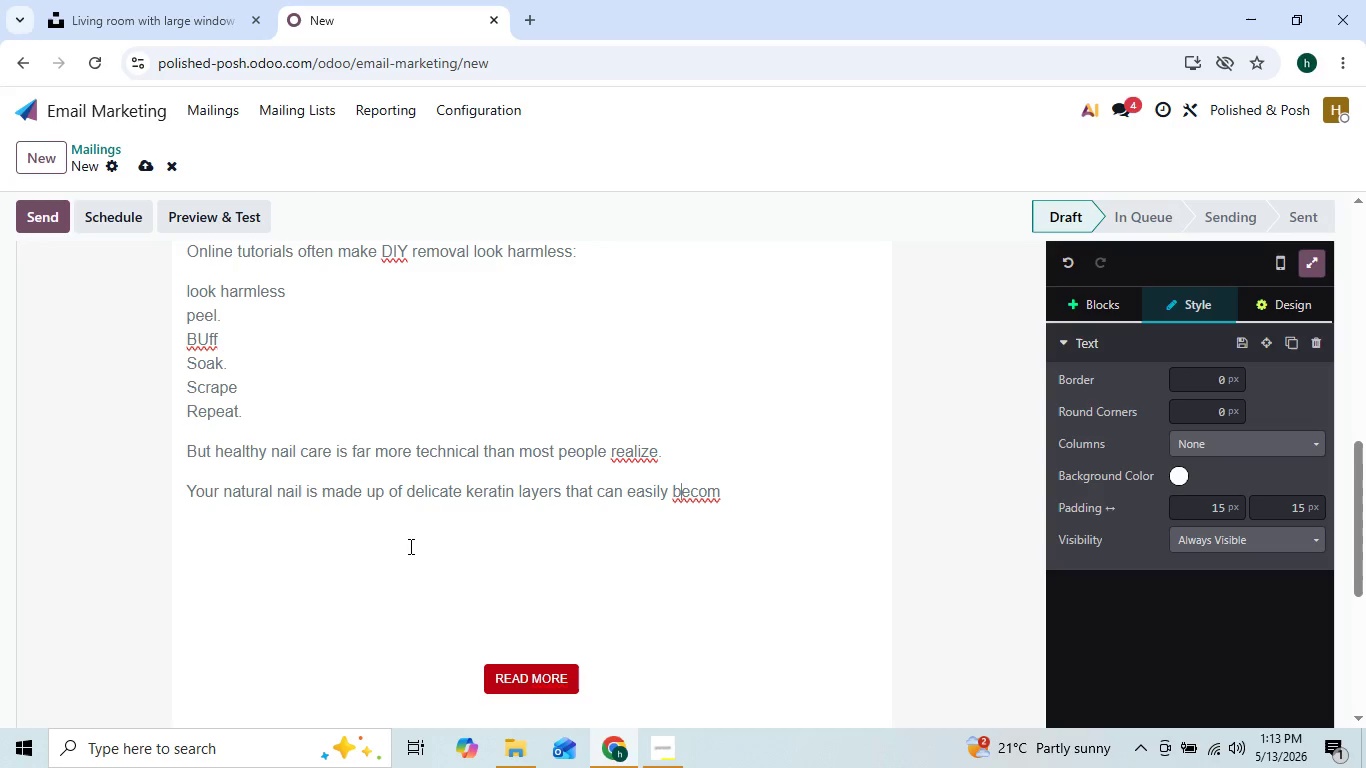 
key(ArrowRight)
 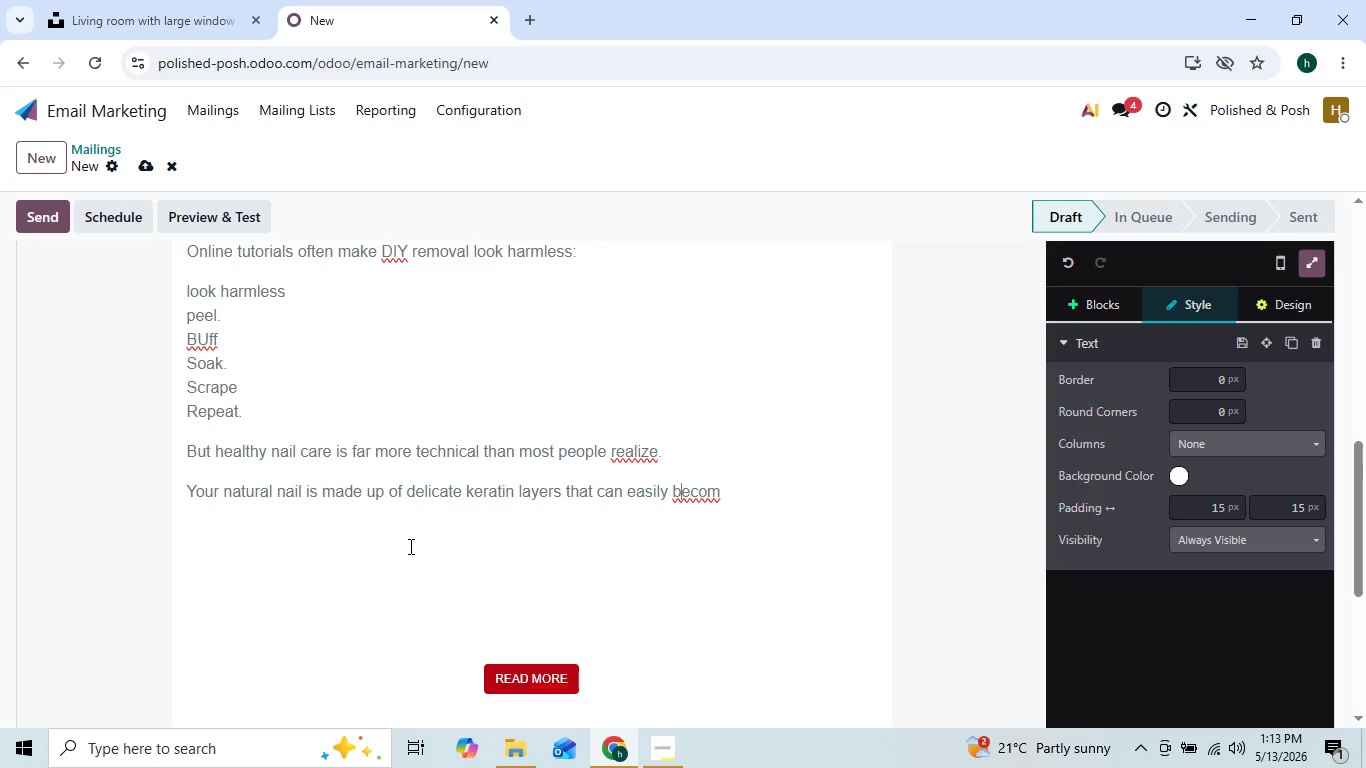 
key(ArrowRight)
 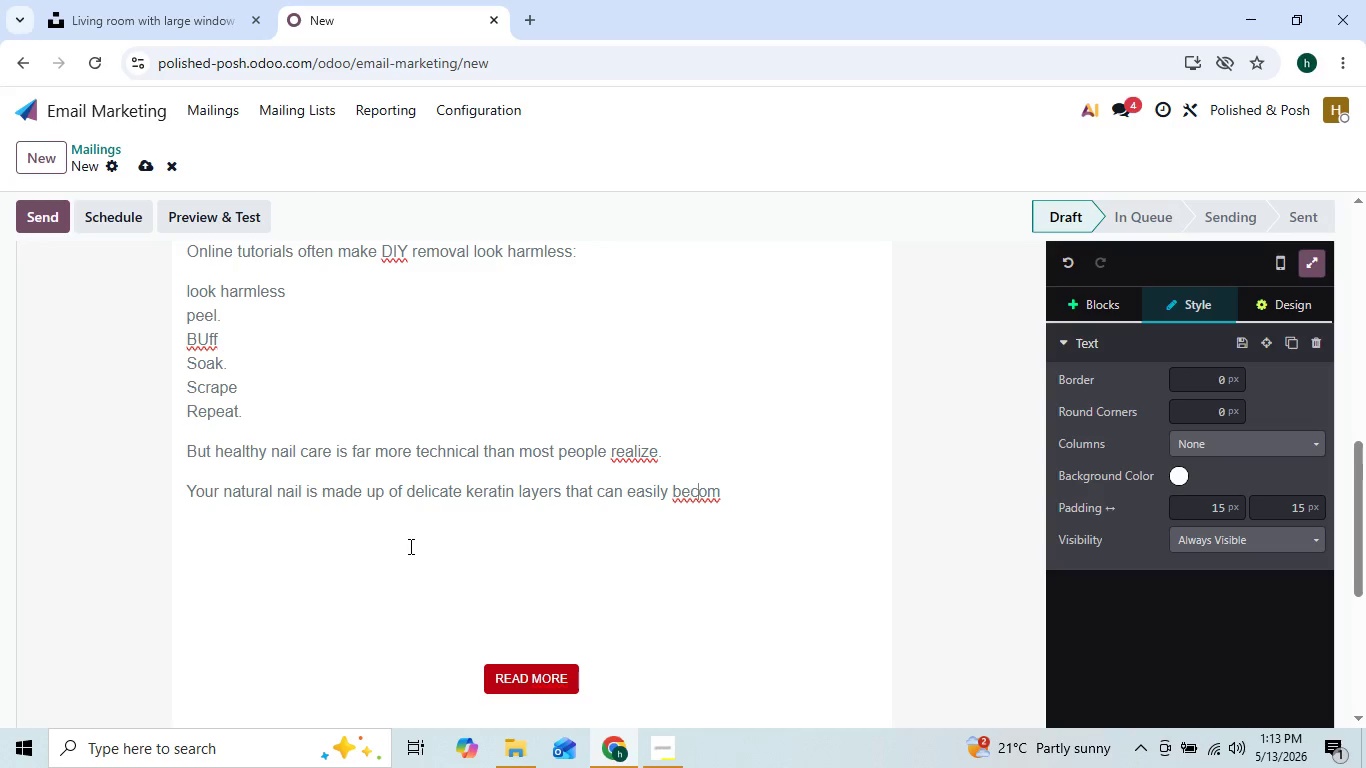 
key(ArrowRight)
 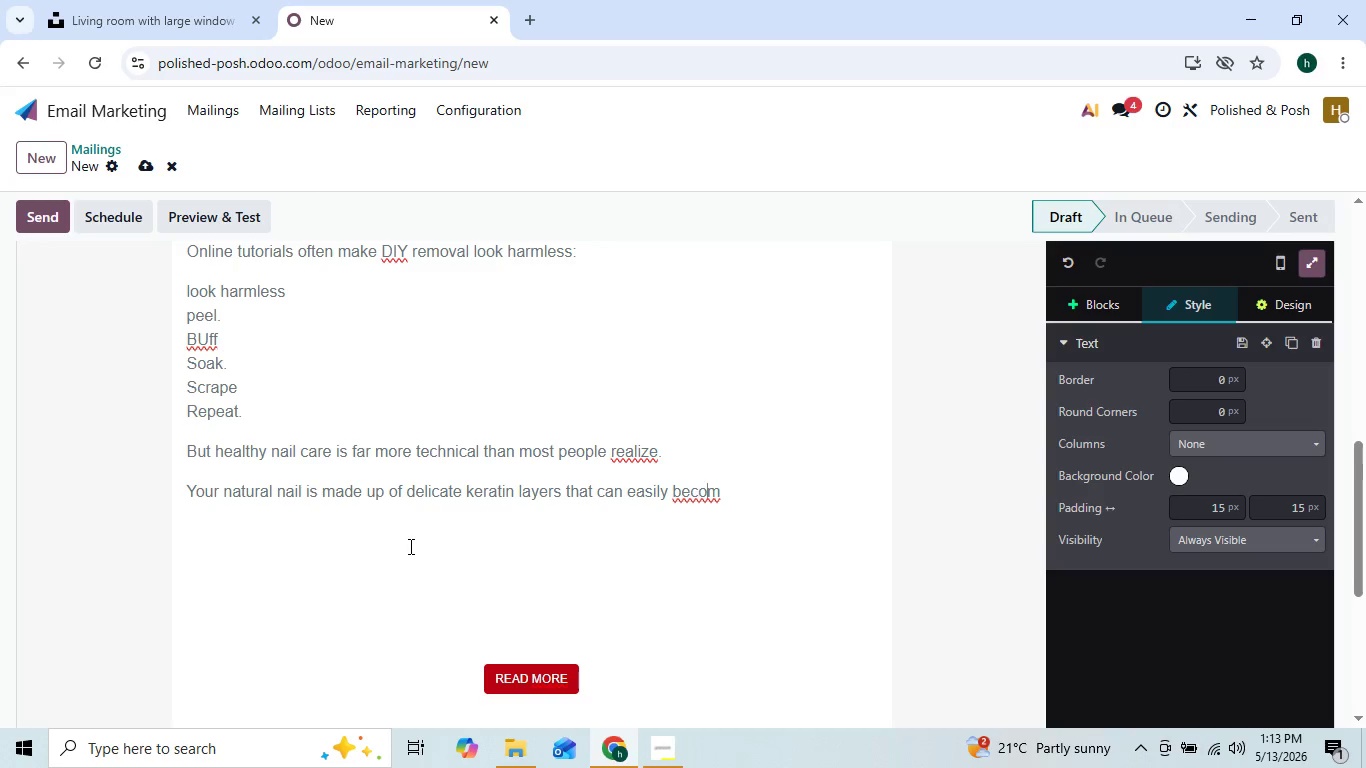 
key(ArrowRight)
 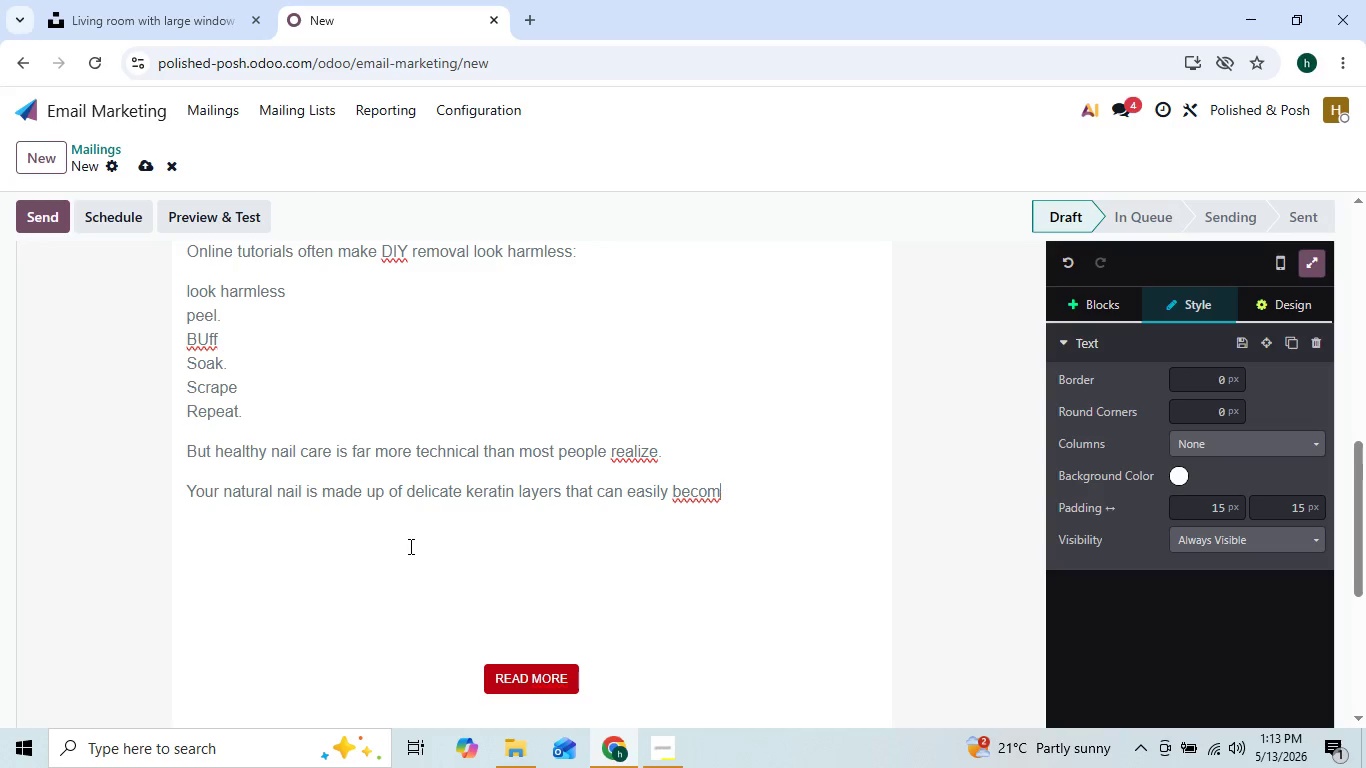 
key(ArrowRight)
 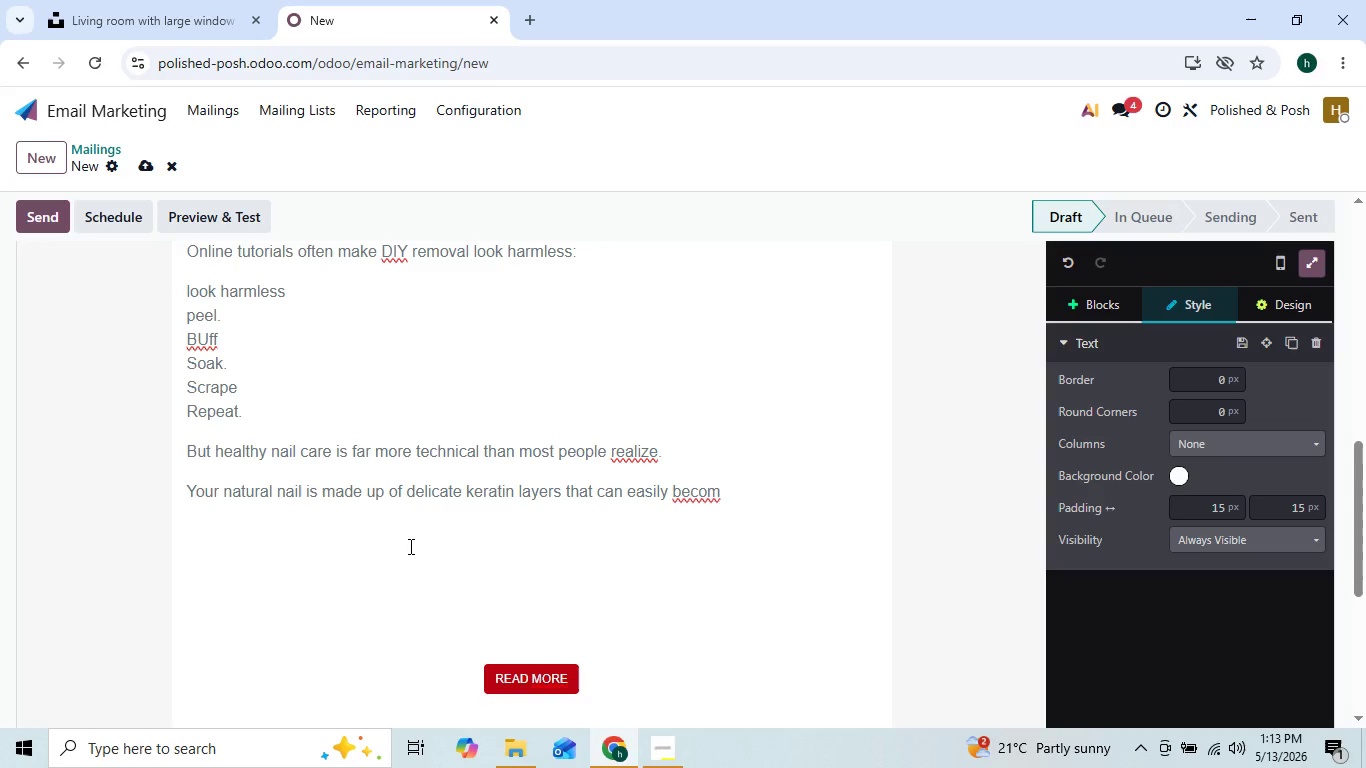 
type(e compromised through)
 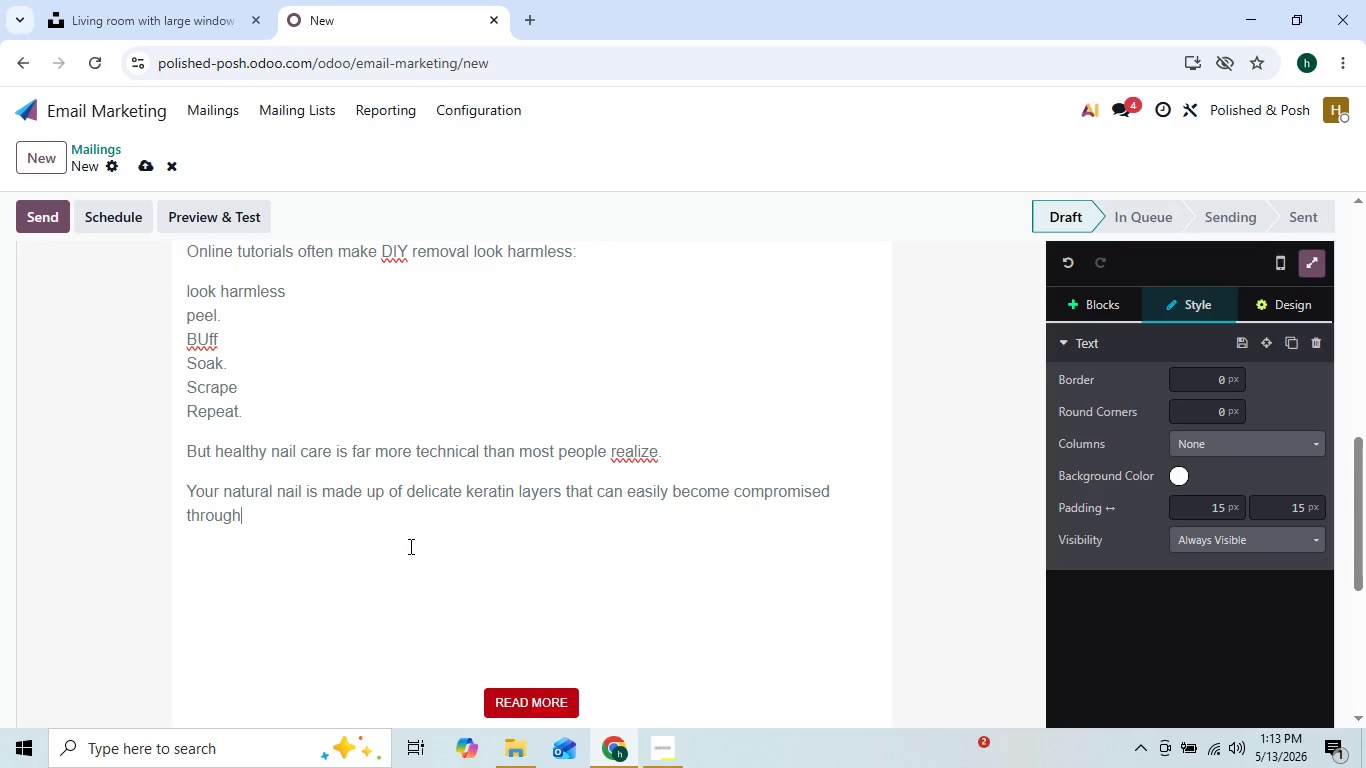 
type( aggressive force or reapted)
 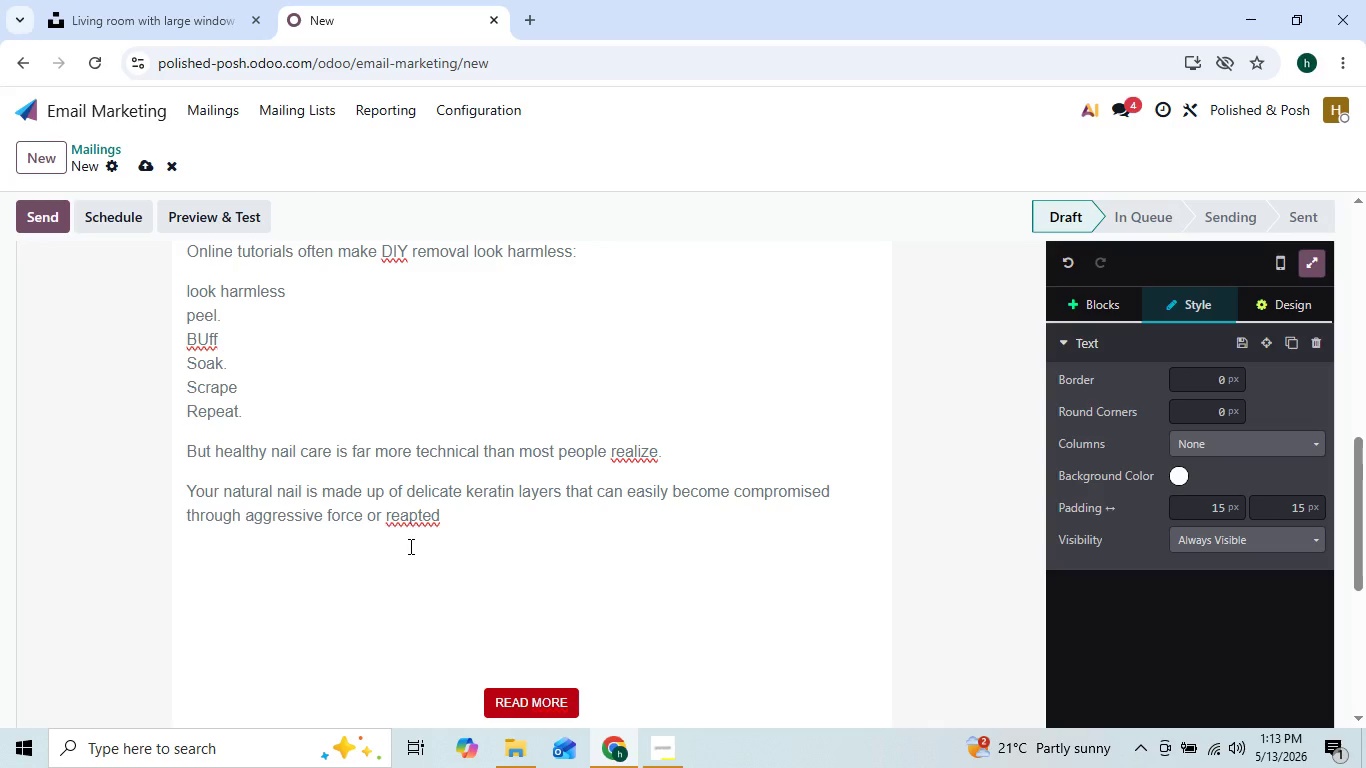 
type( peeling )
 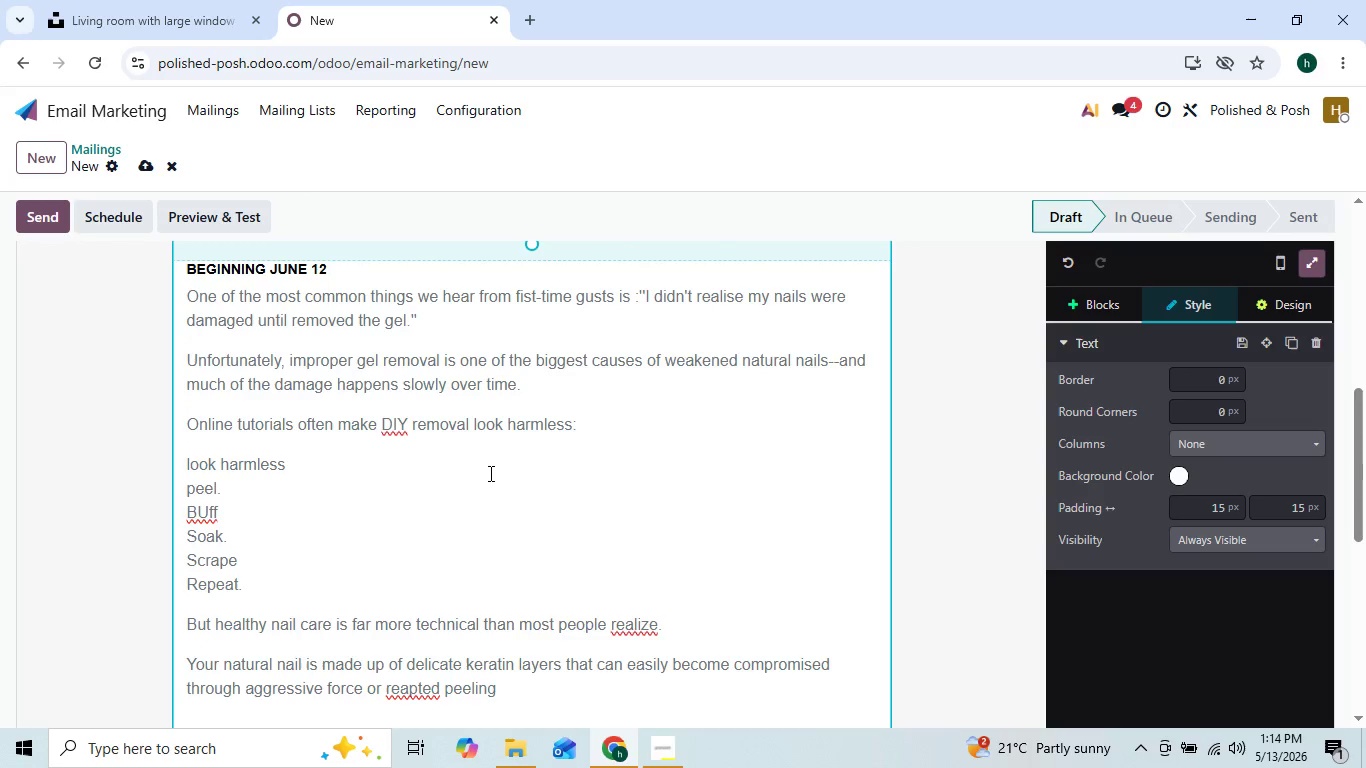 
wait(29.33)
 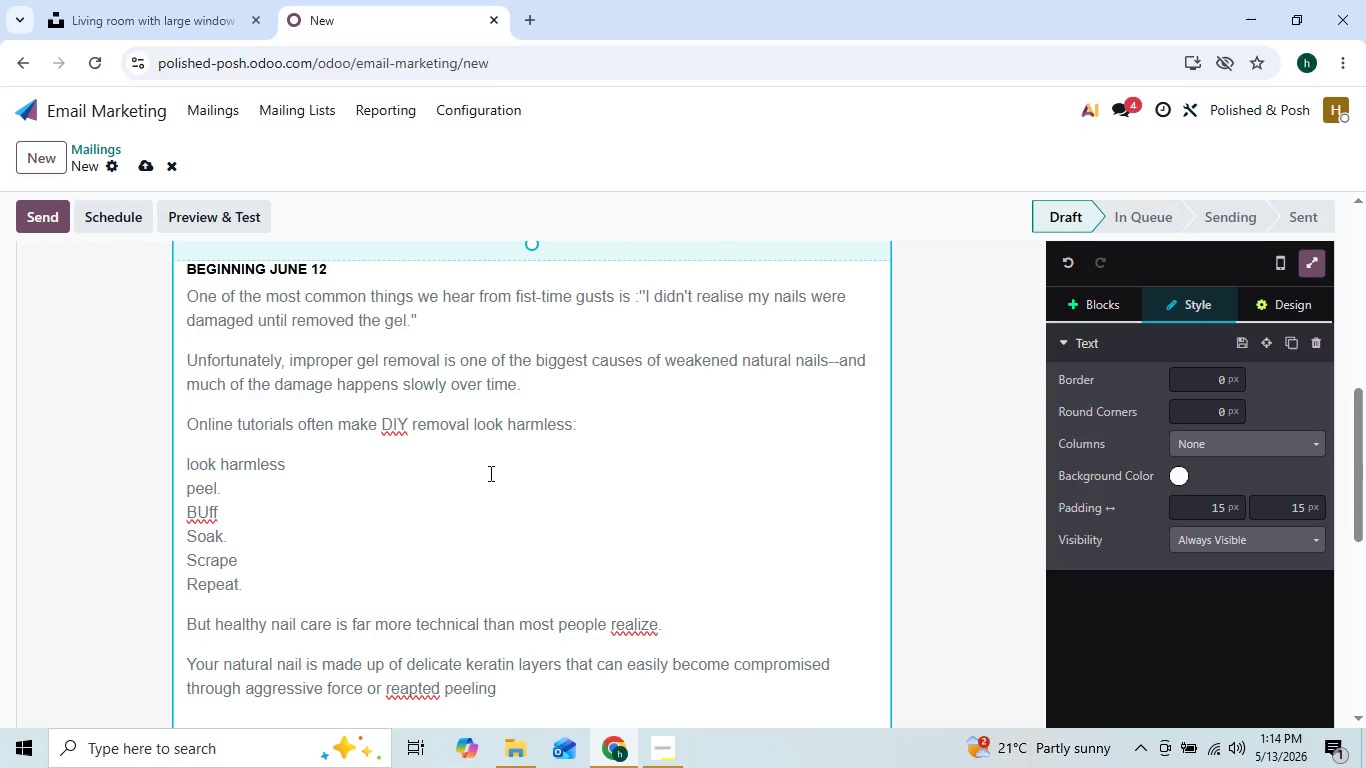 
left_click([419, 574])
 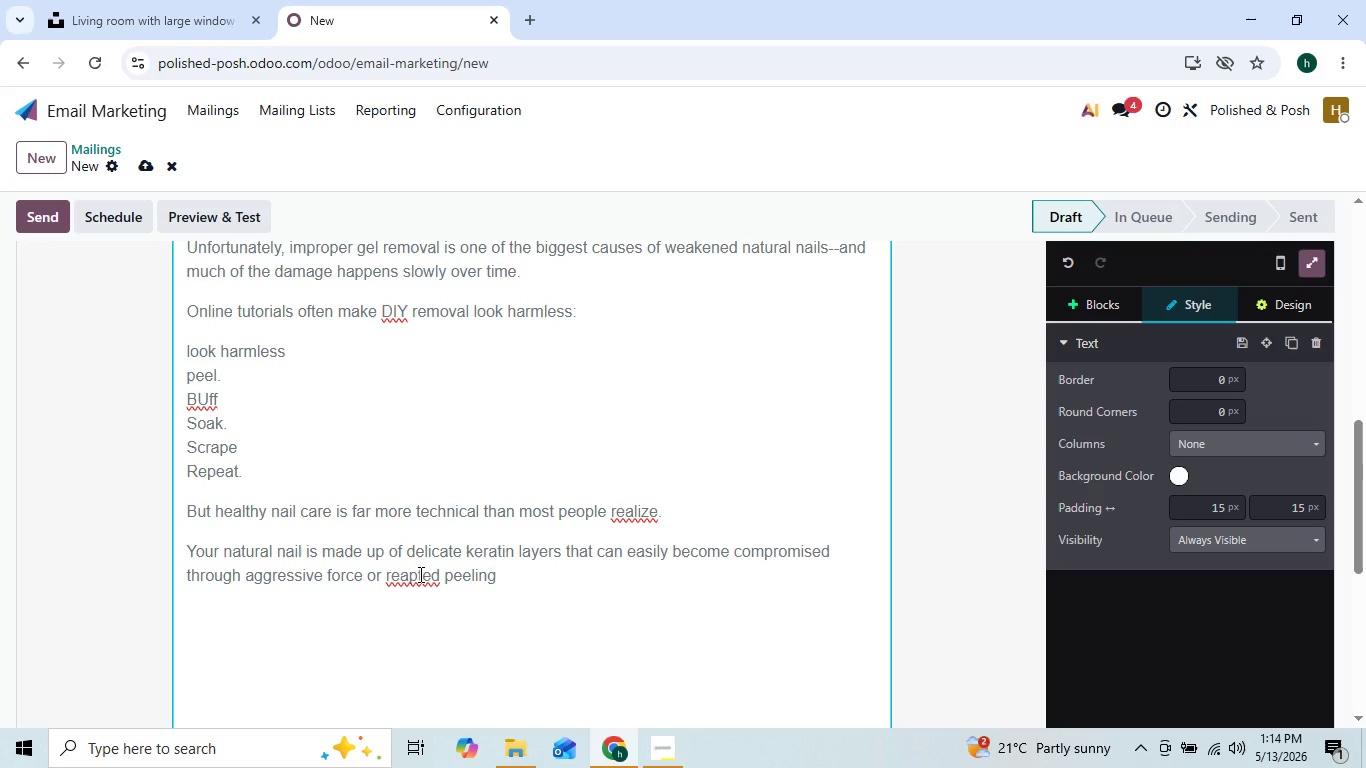 
key(Backspace)
key(Backspace)
type(pea)
 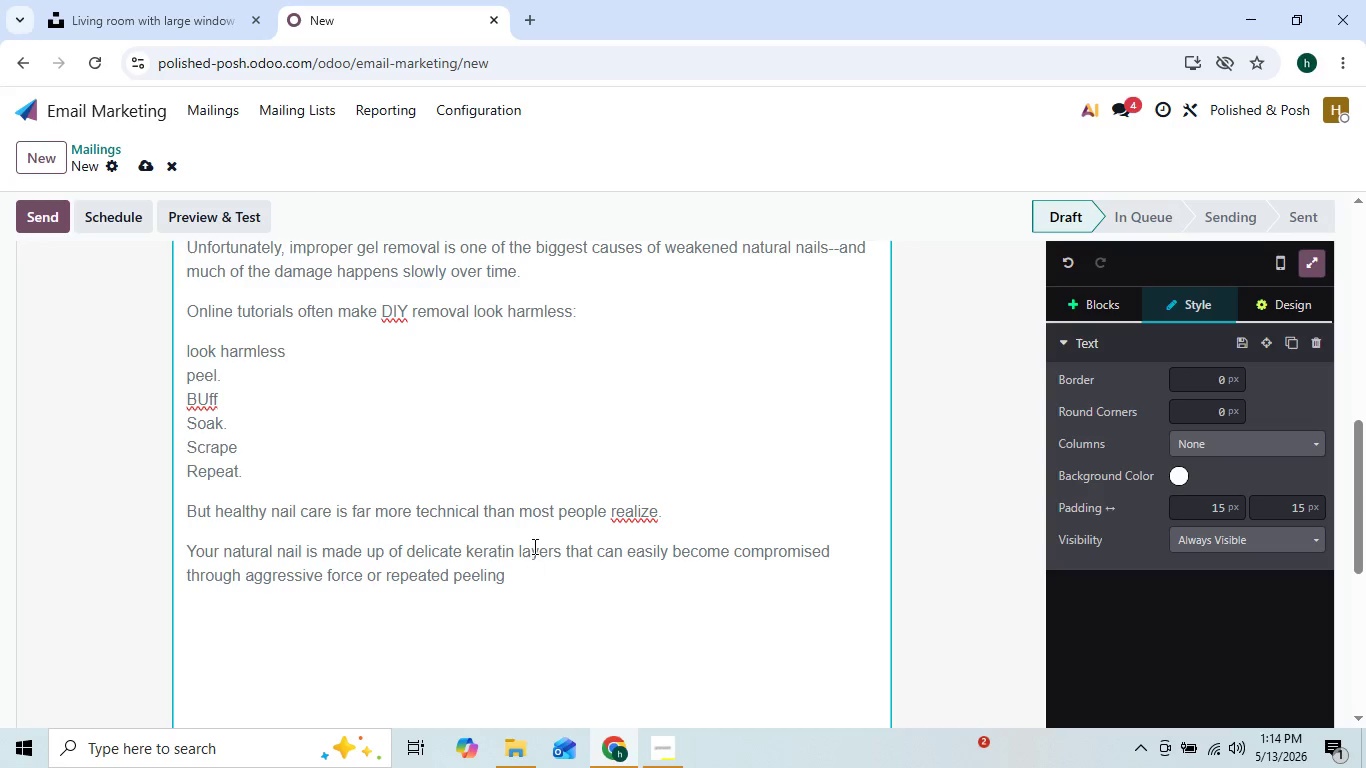 
left_click([507, 573])
 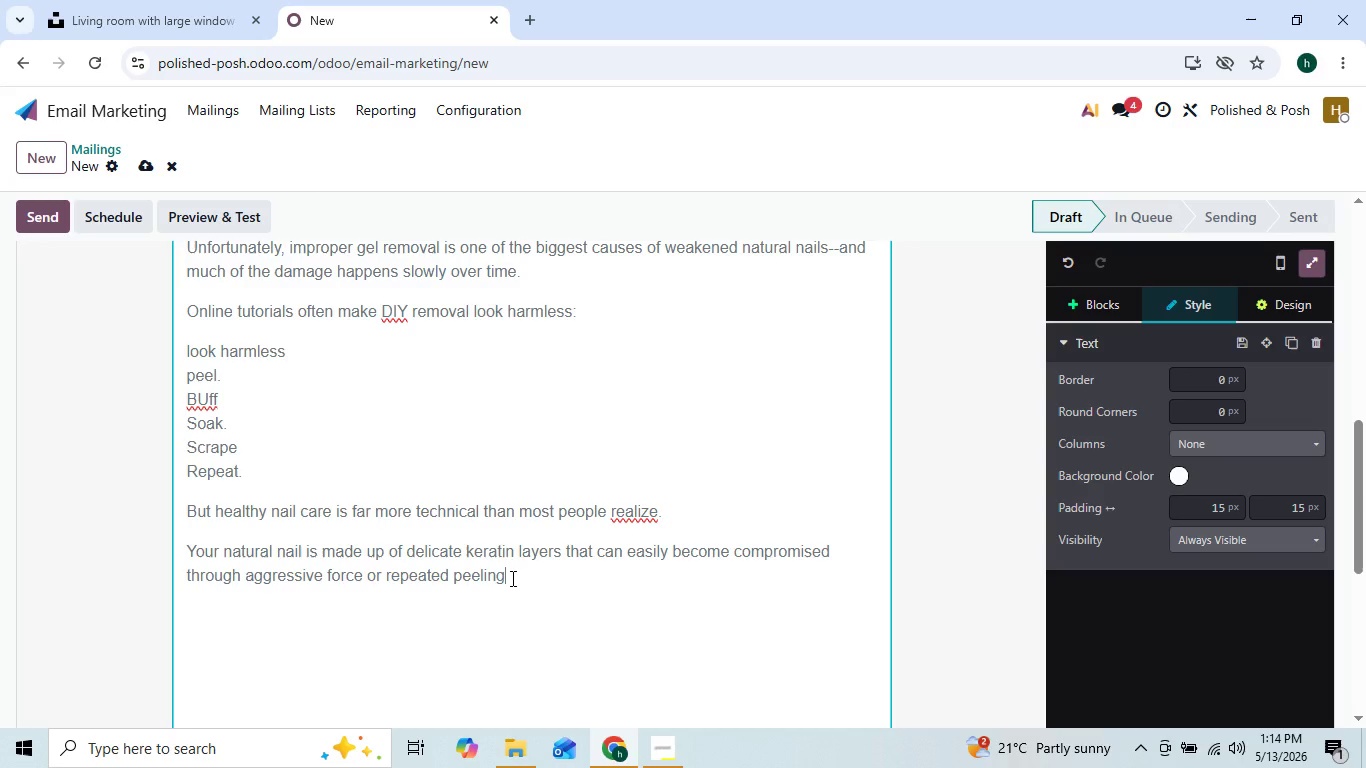 
type(. once)
key(Backspace)
key(Backspace)
key(Backspace)
key(Backspace)
type(One)
key(Backspace)
type(ce those Layers are dis)
 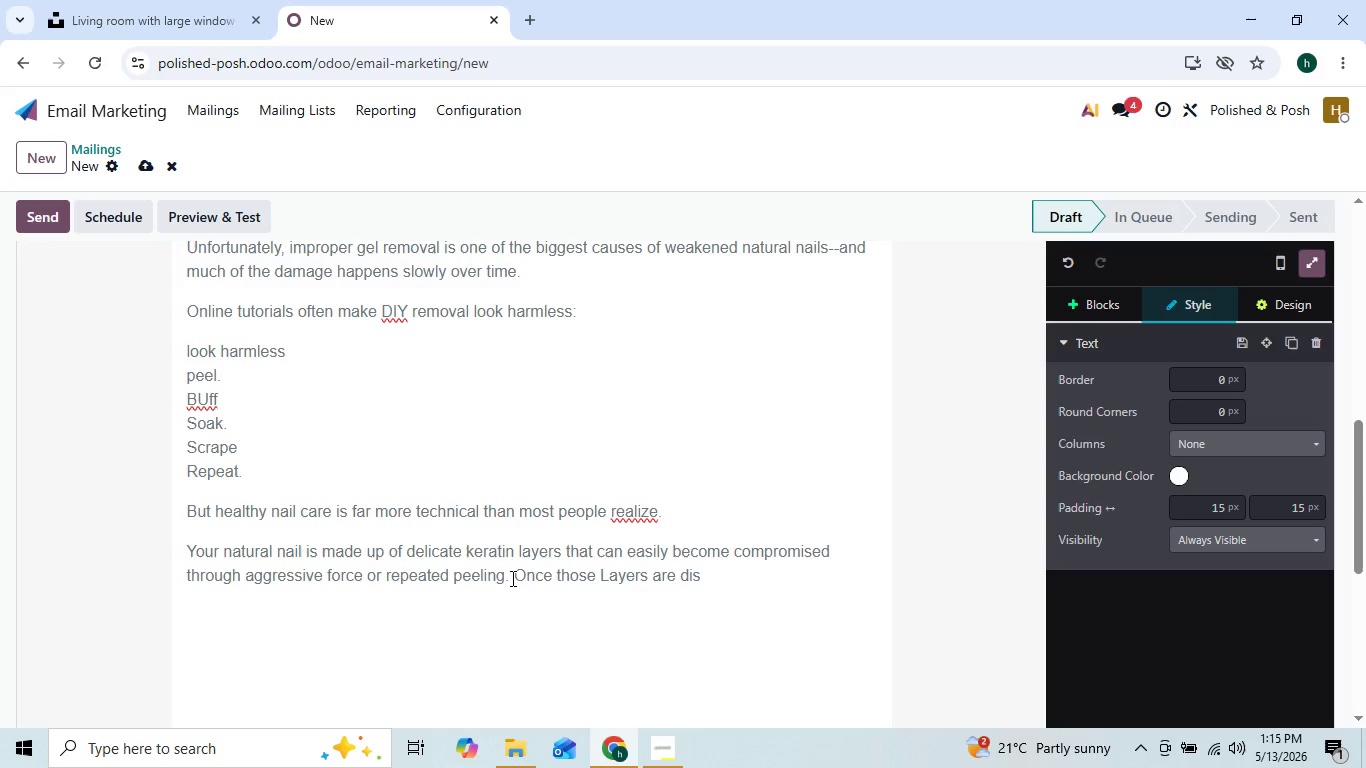 
type(trupted )
key(Backspace)
type(,)
 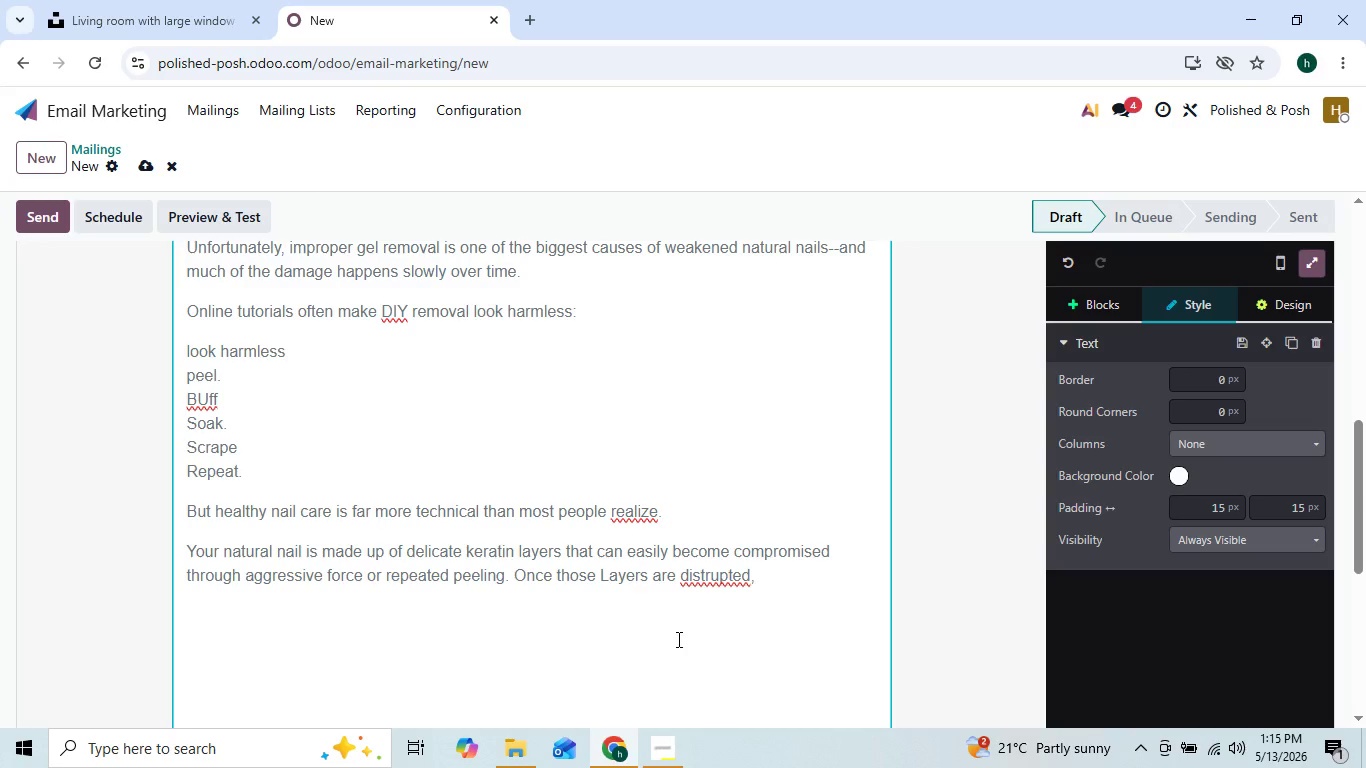 
wait(9.72)
 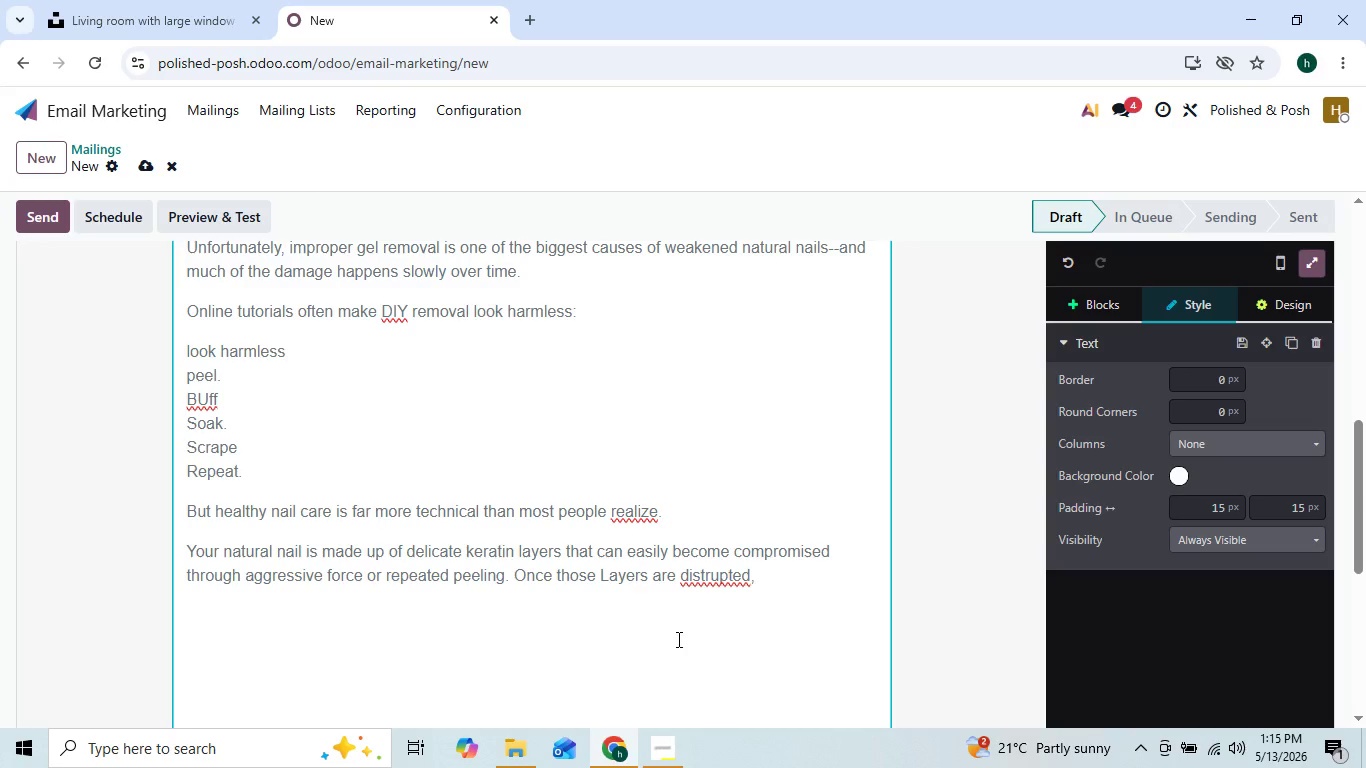 
right_click([733, 576])
 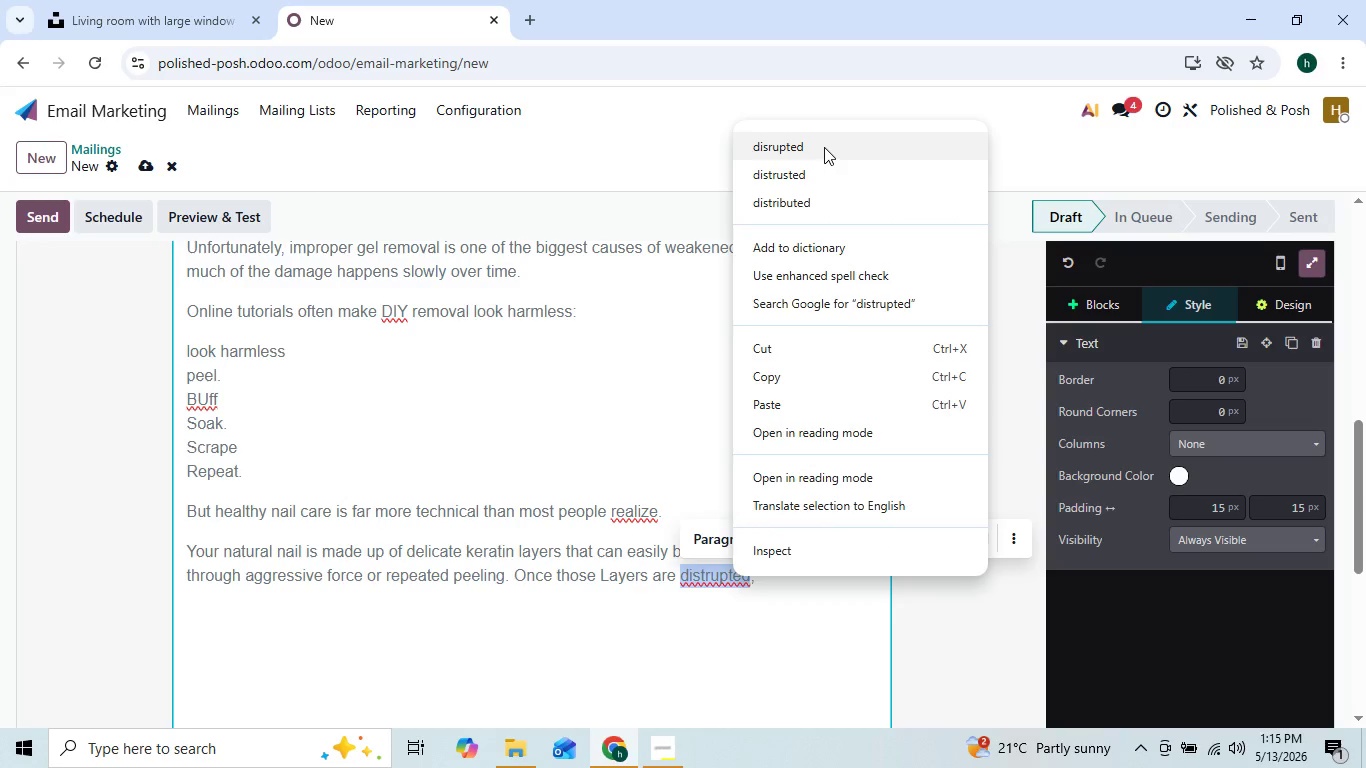 
left_click([829, 143])
 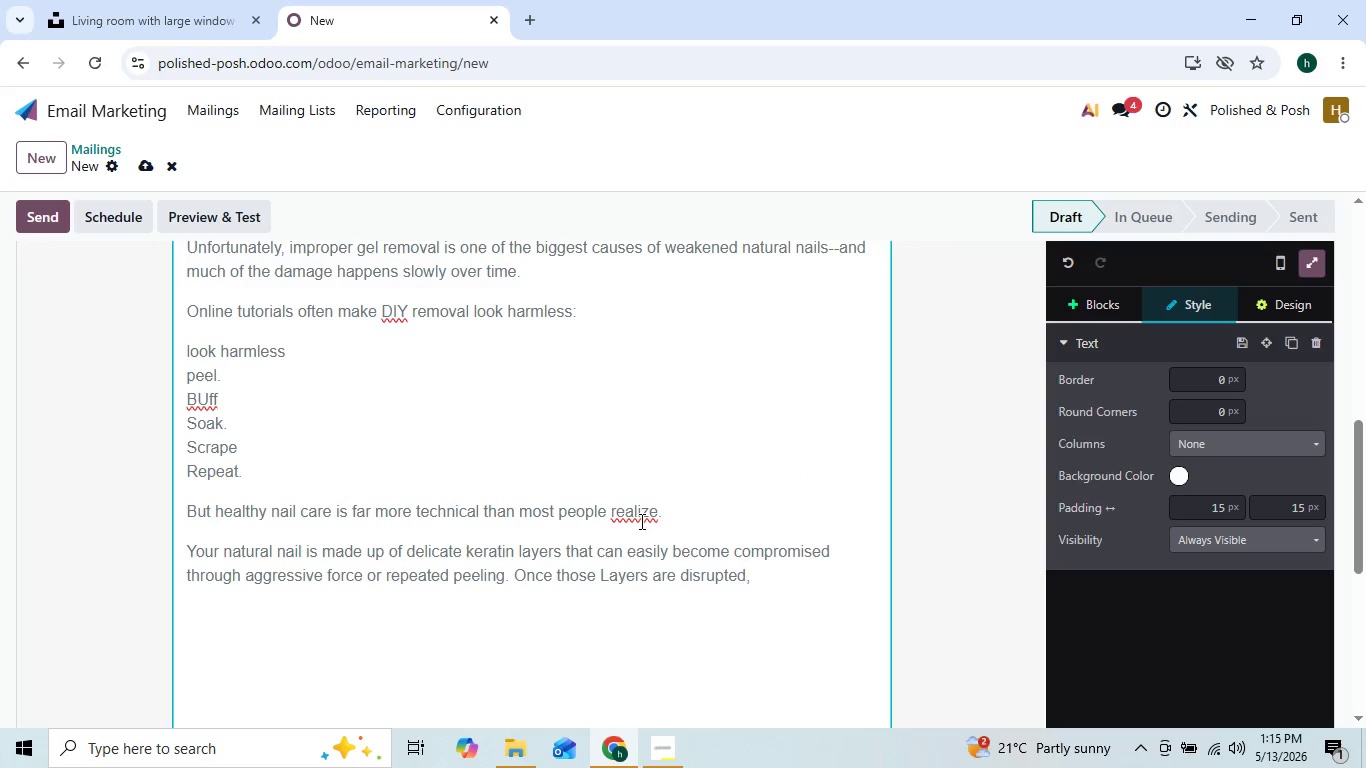 
right_click([640, 521])
 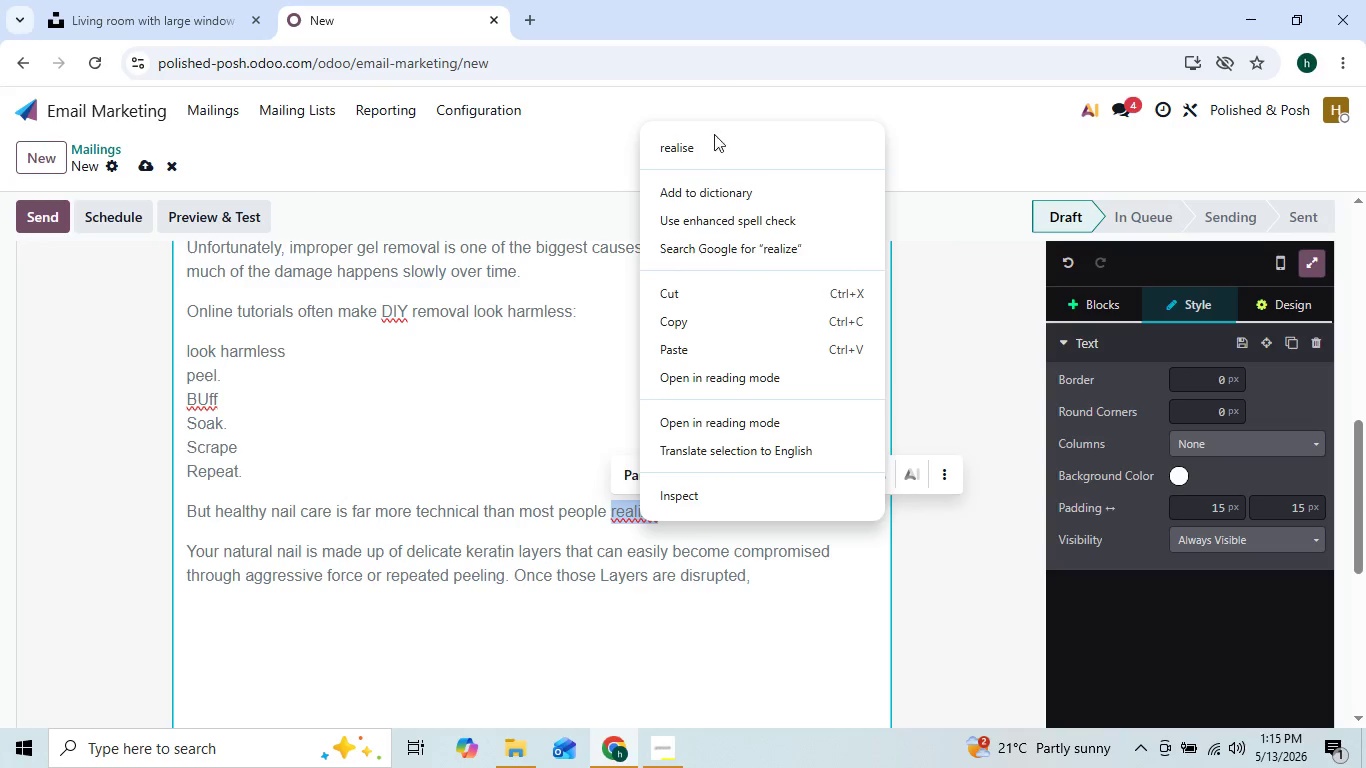 
left_click([714, 150])
 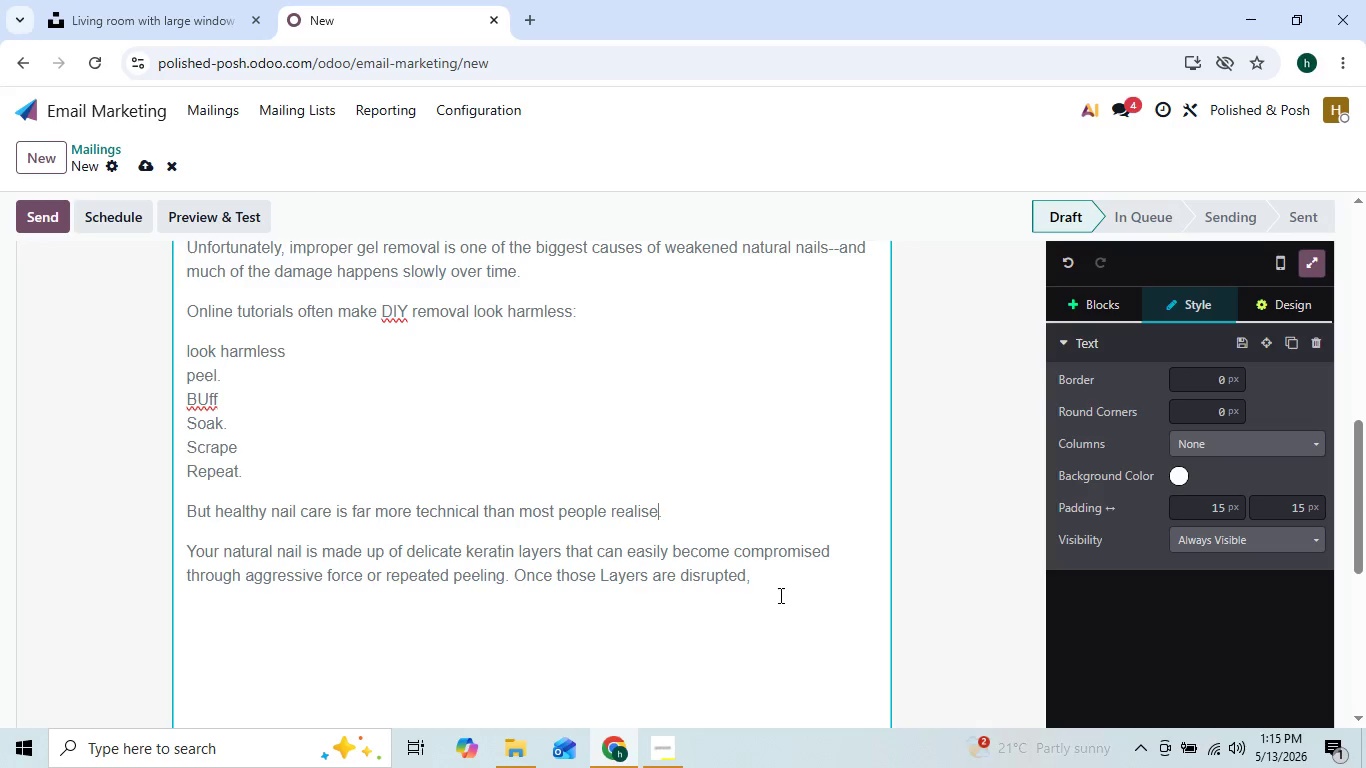 
left_click([779, 574])
 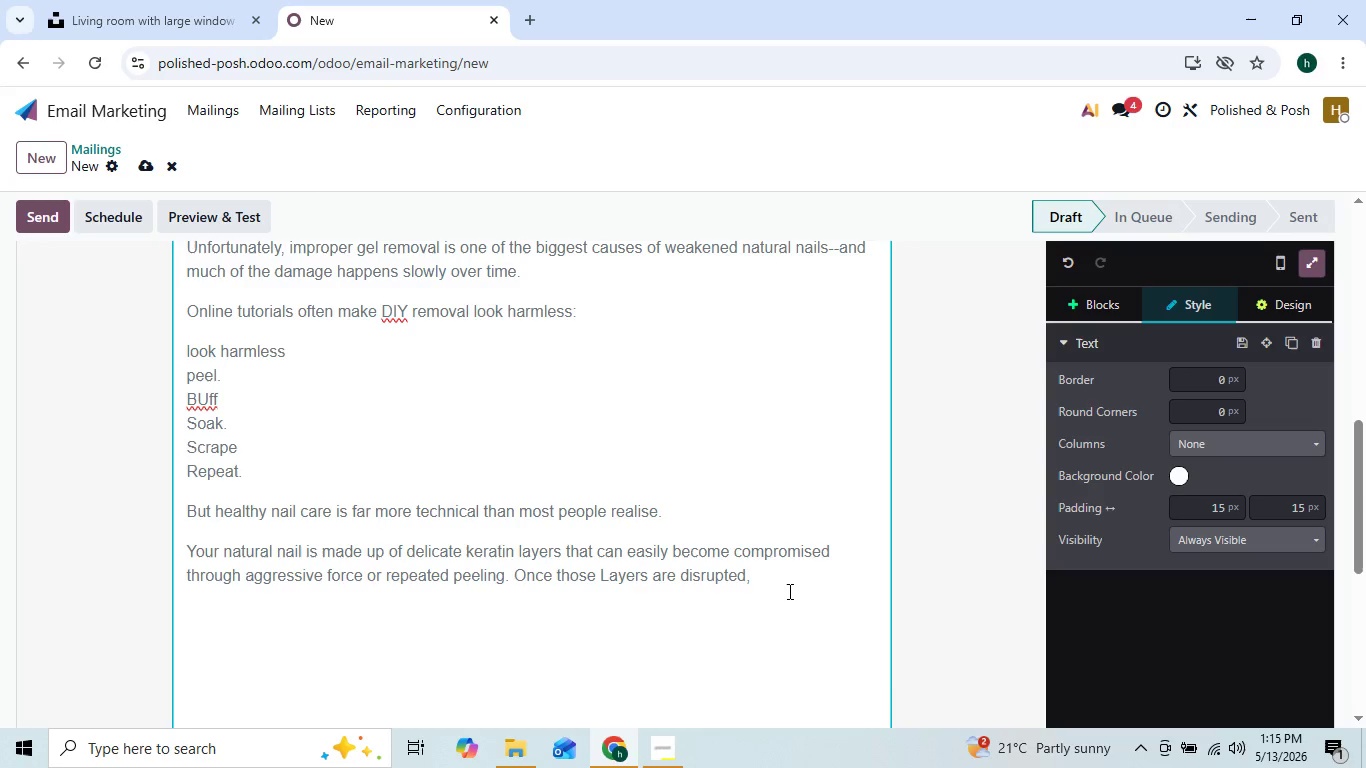 
wait(6.36)
 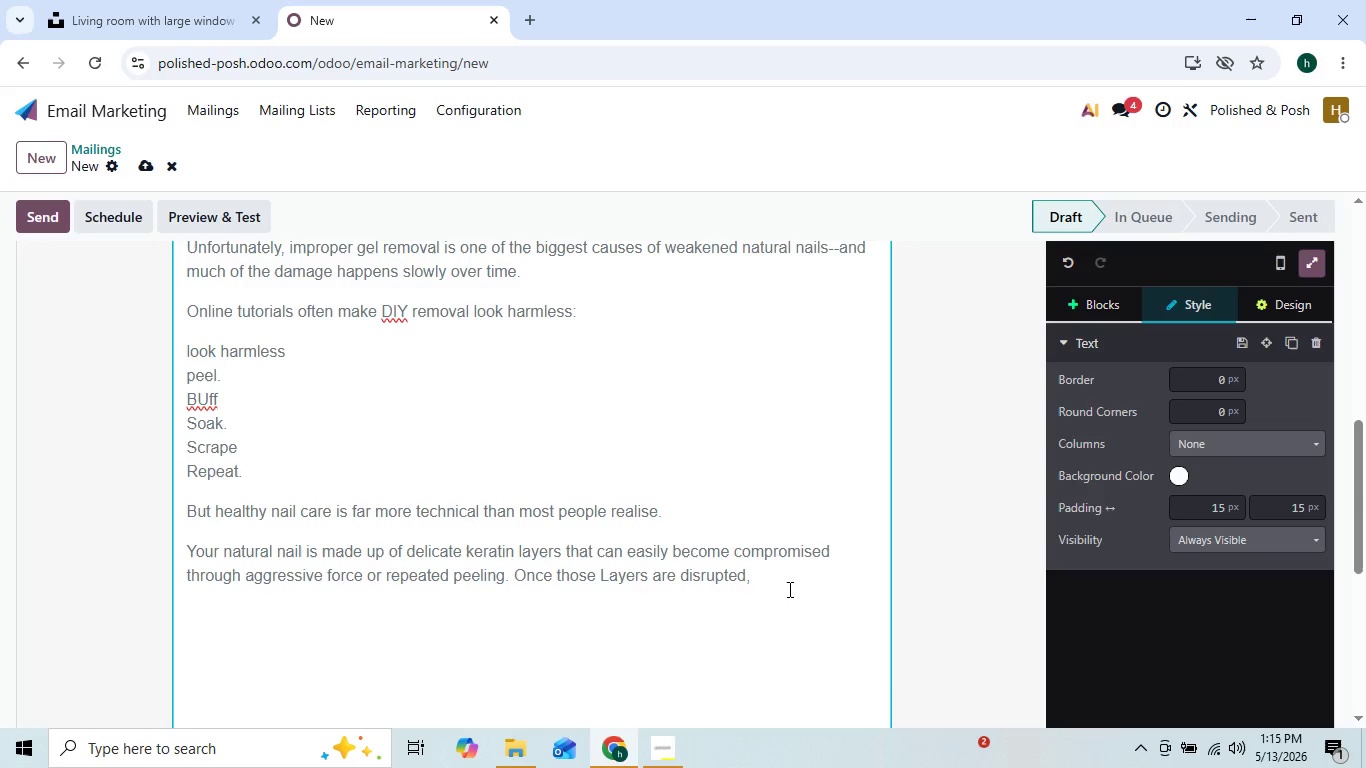 
type(he)
key(Backspace)
key(Backspace)
type(the nail often becomes)
 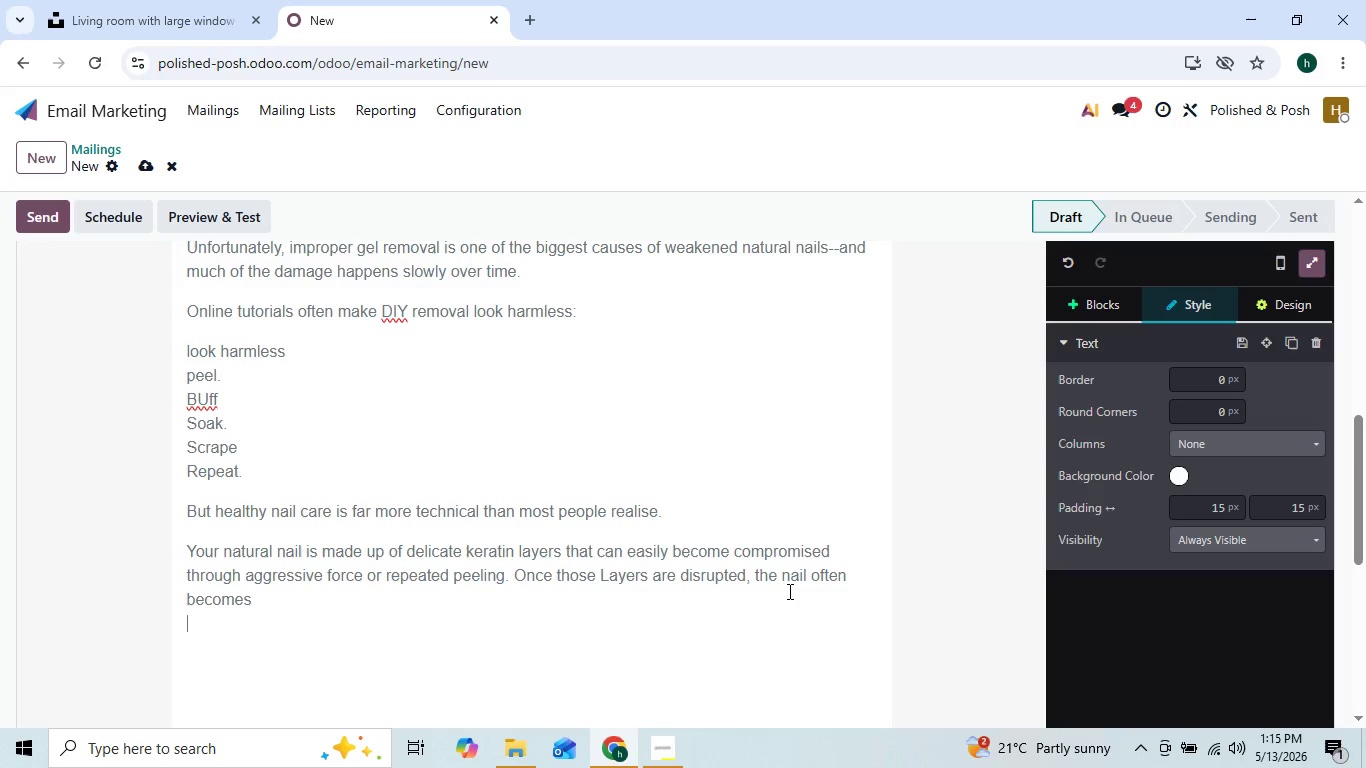 
key(Shift+Enter)
 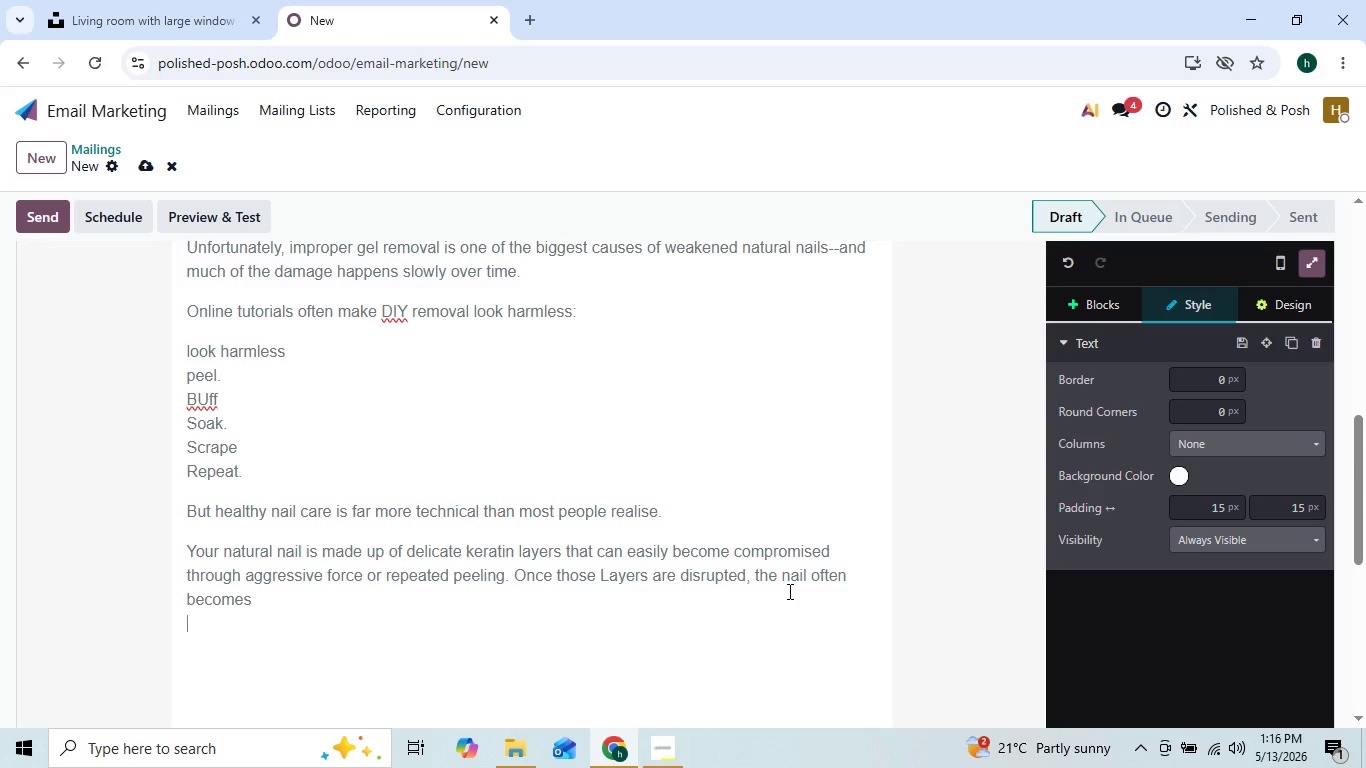 
type(b)
key(Backspace)
type(/bu)
 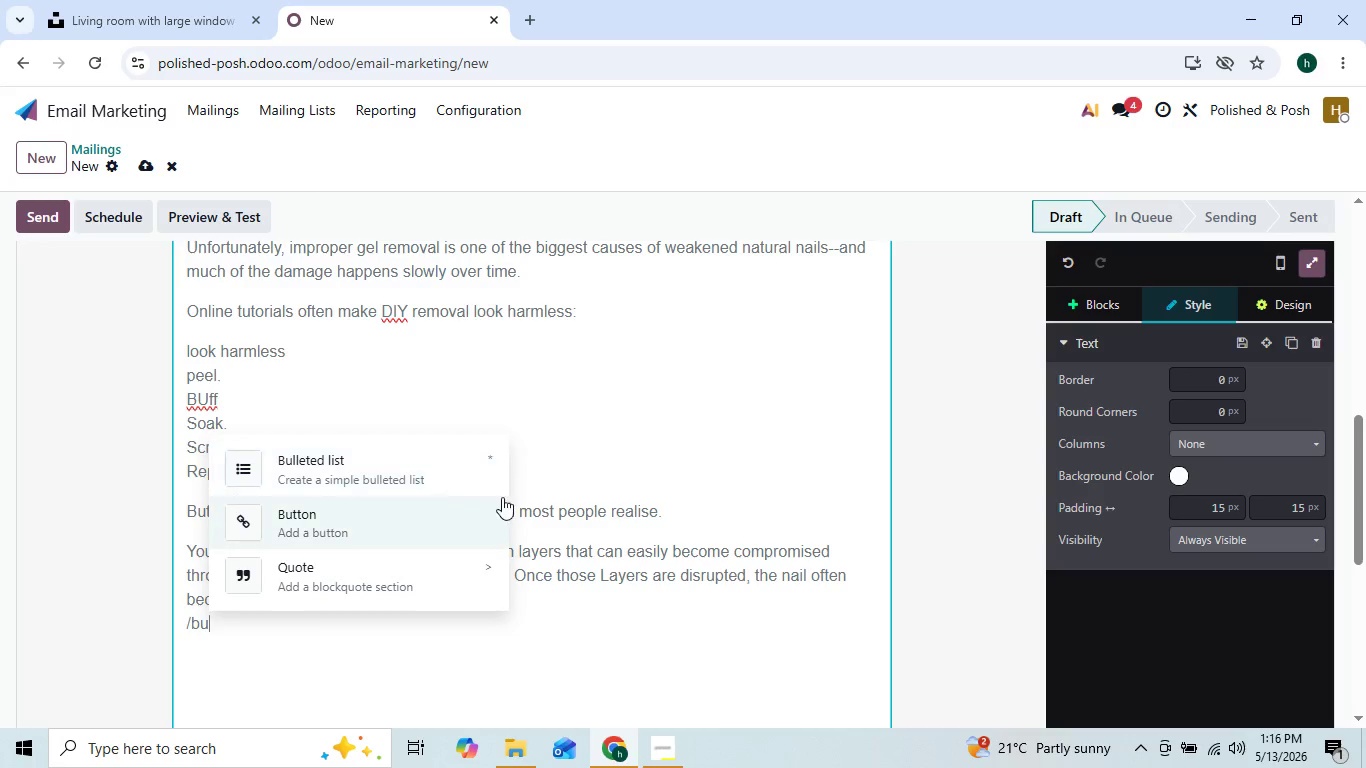 
left_click([488, 491])
 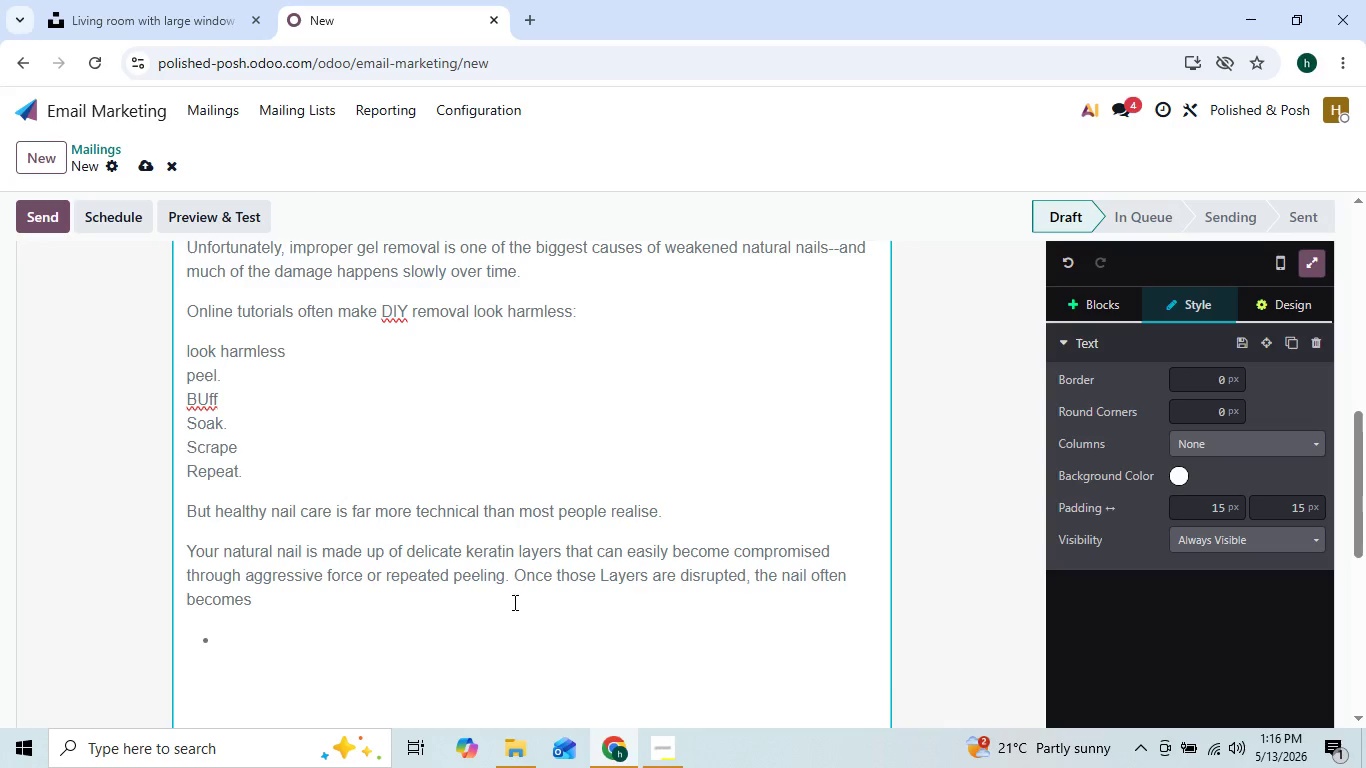 
type(Thin)
 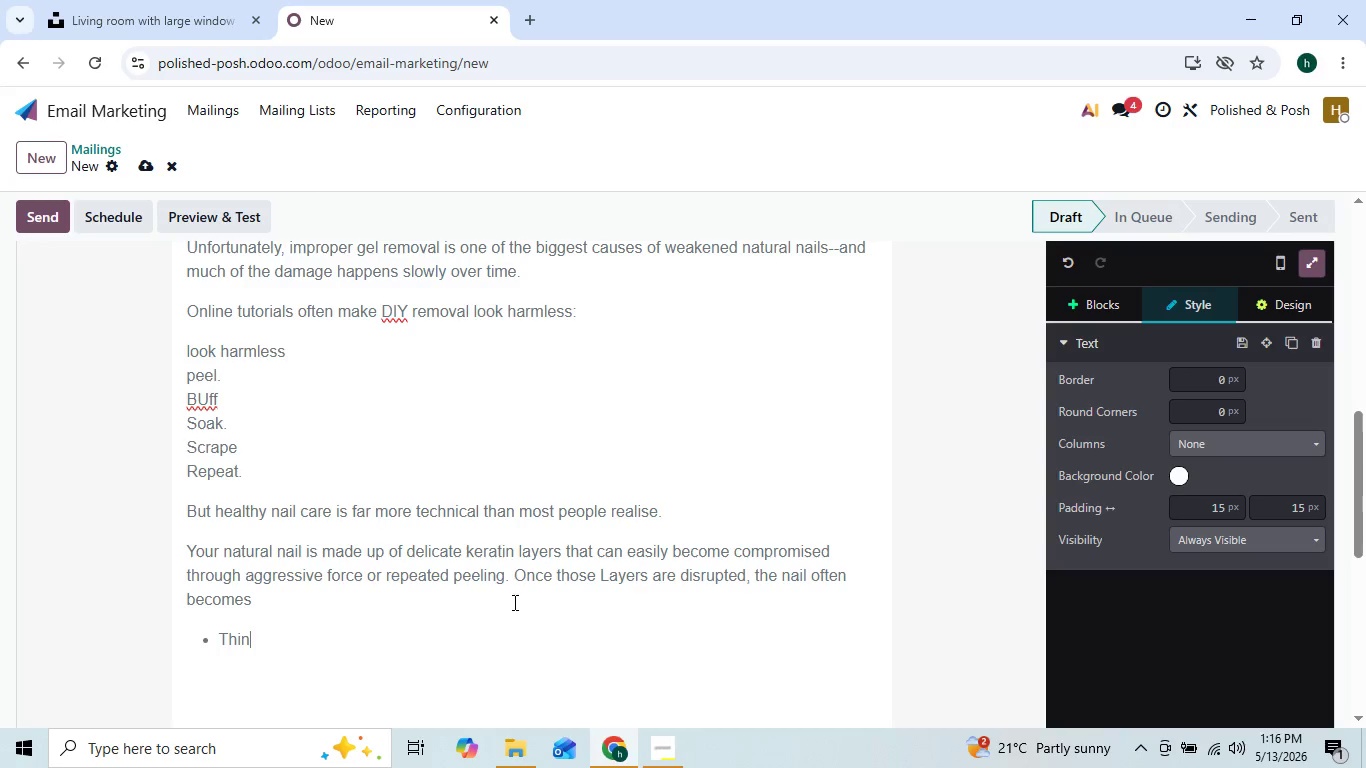 
key(Enter)
 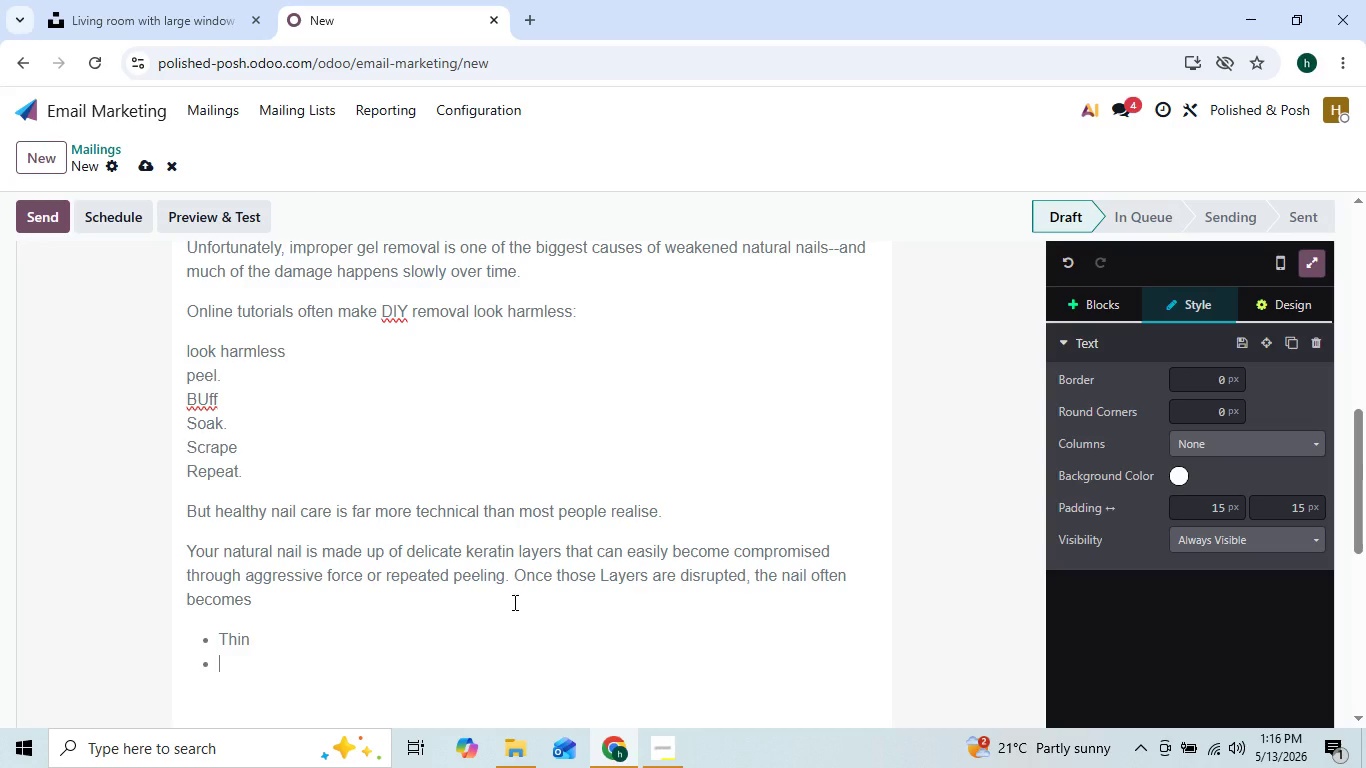 
type(Flexible)
 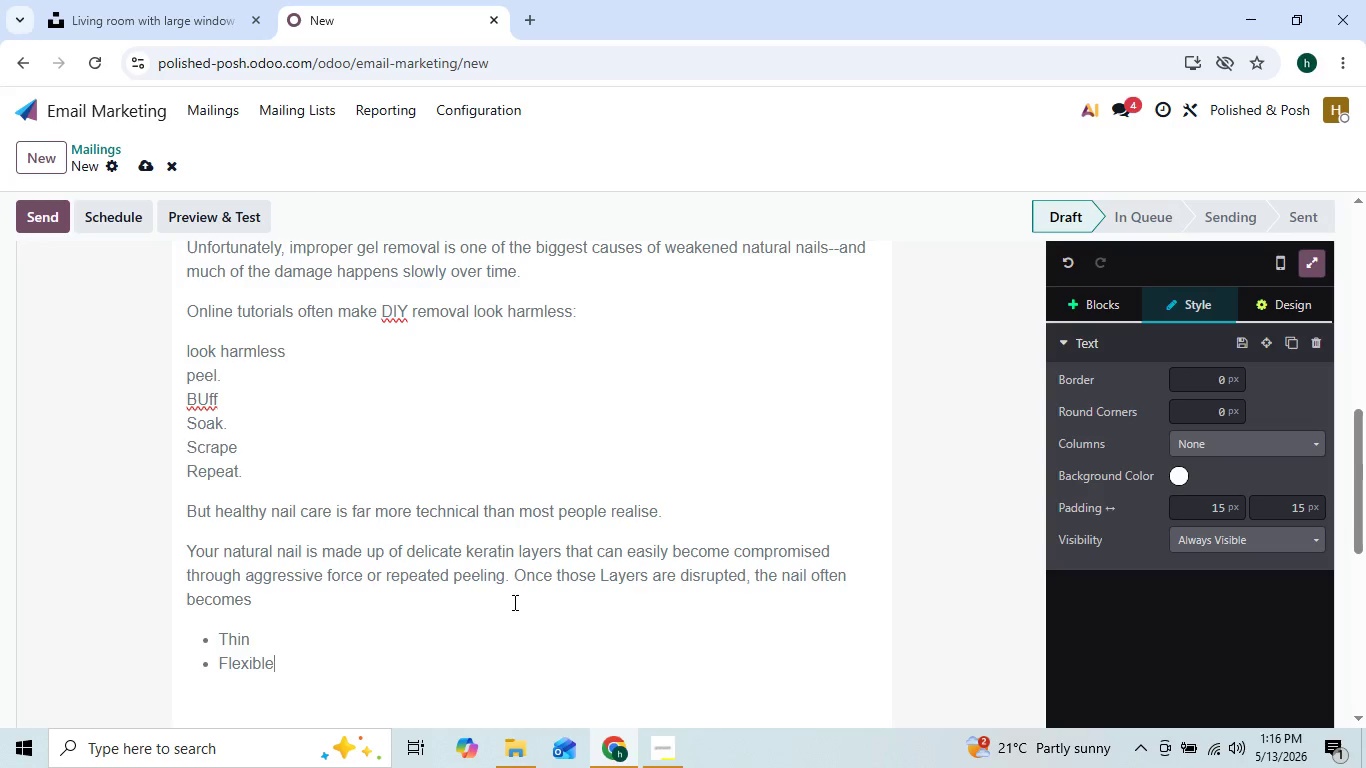 
hold_key(key=ShiftLeft, duration=0.66)
 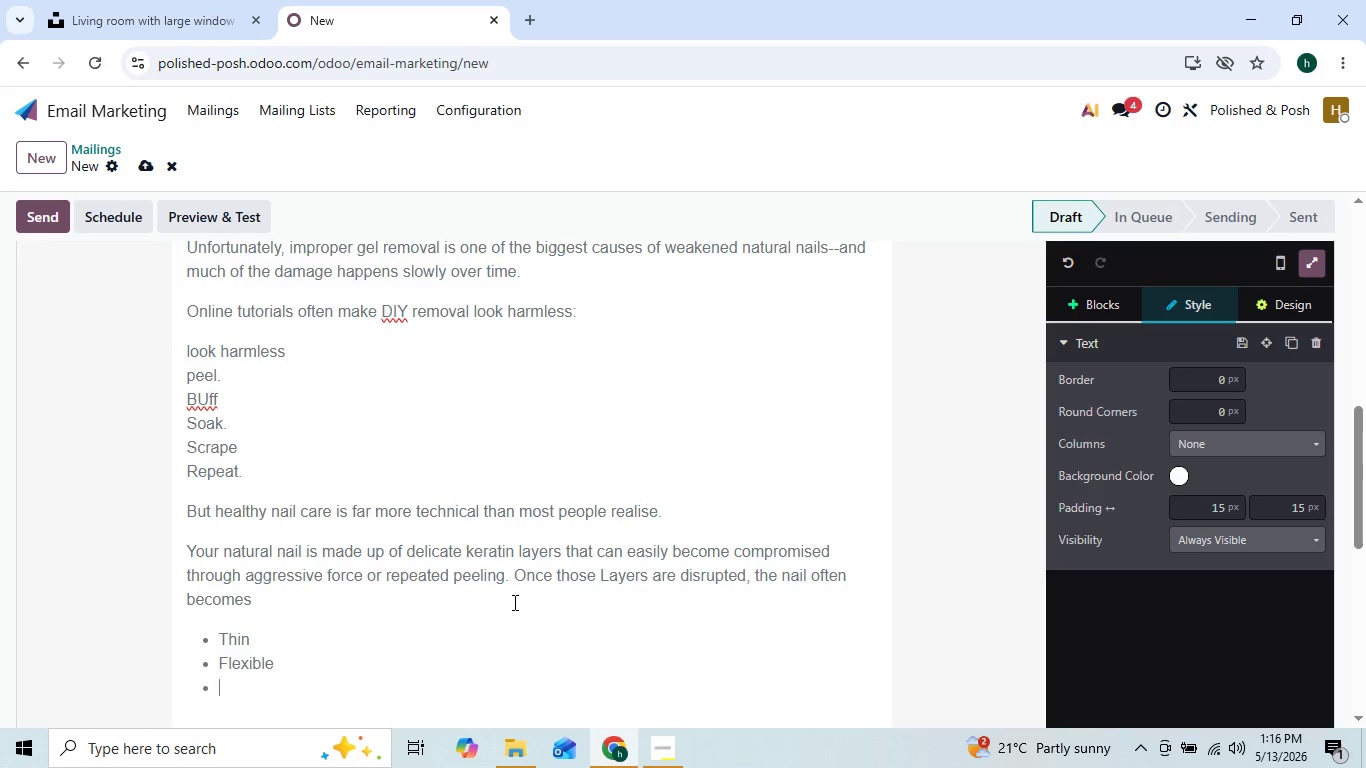 
key(Enter)
 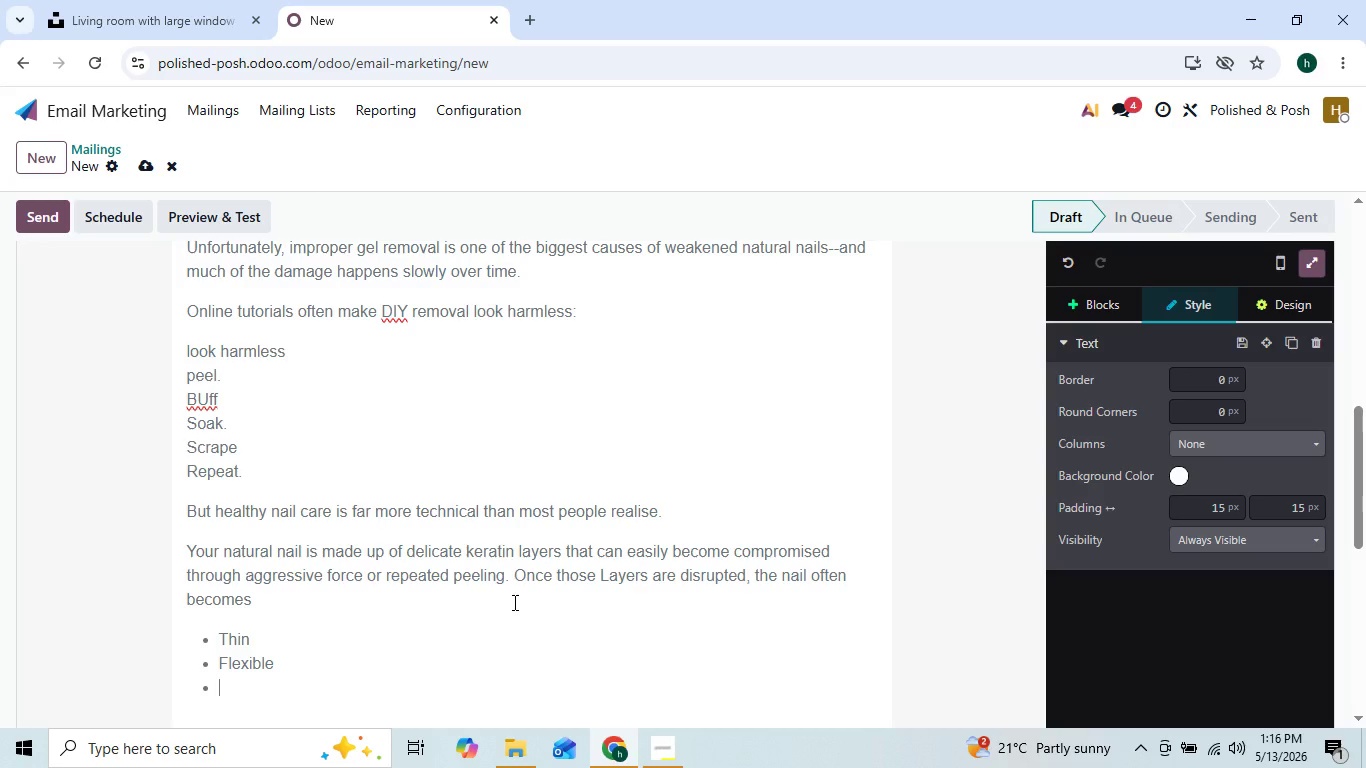 
hold_key(key=ShiftLeft, duration=1.51)
 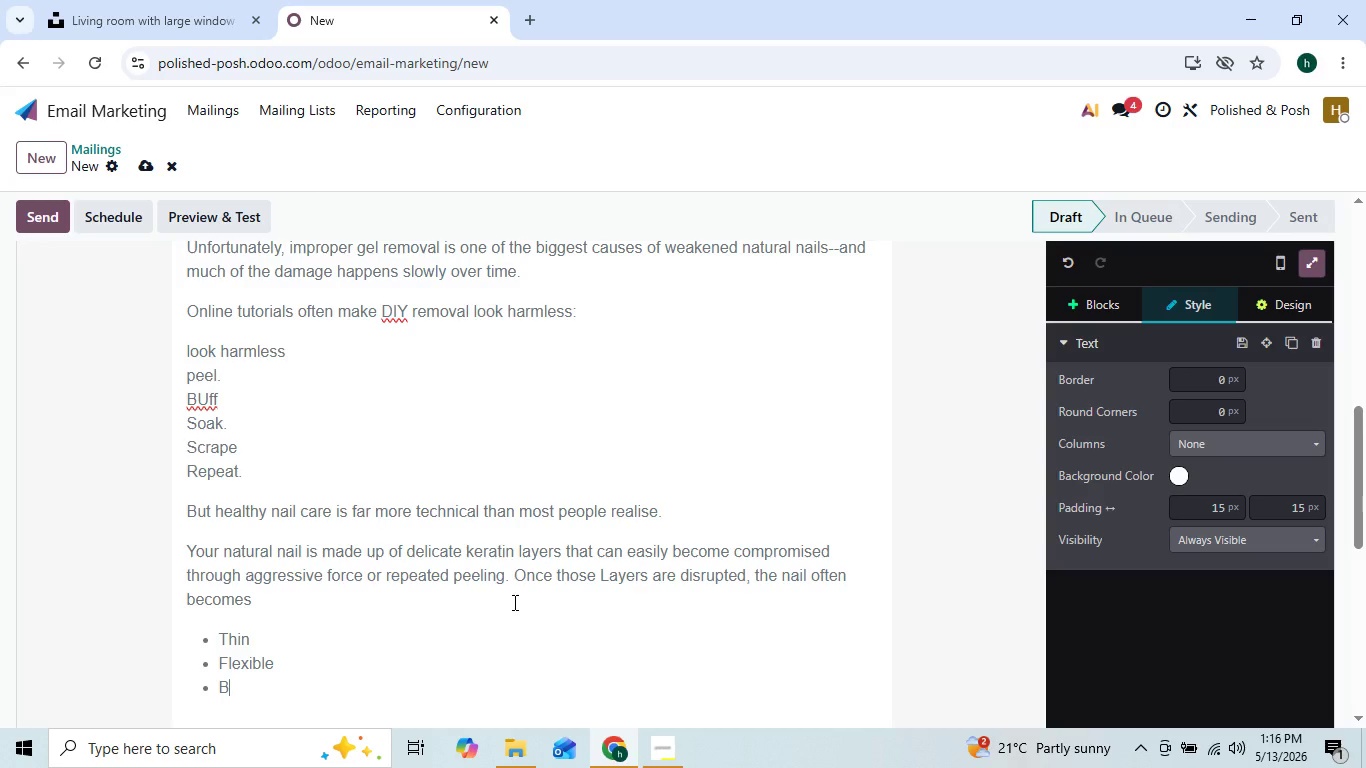 
type(Britle)
 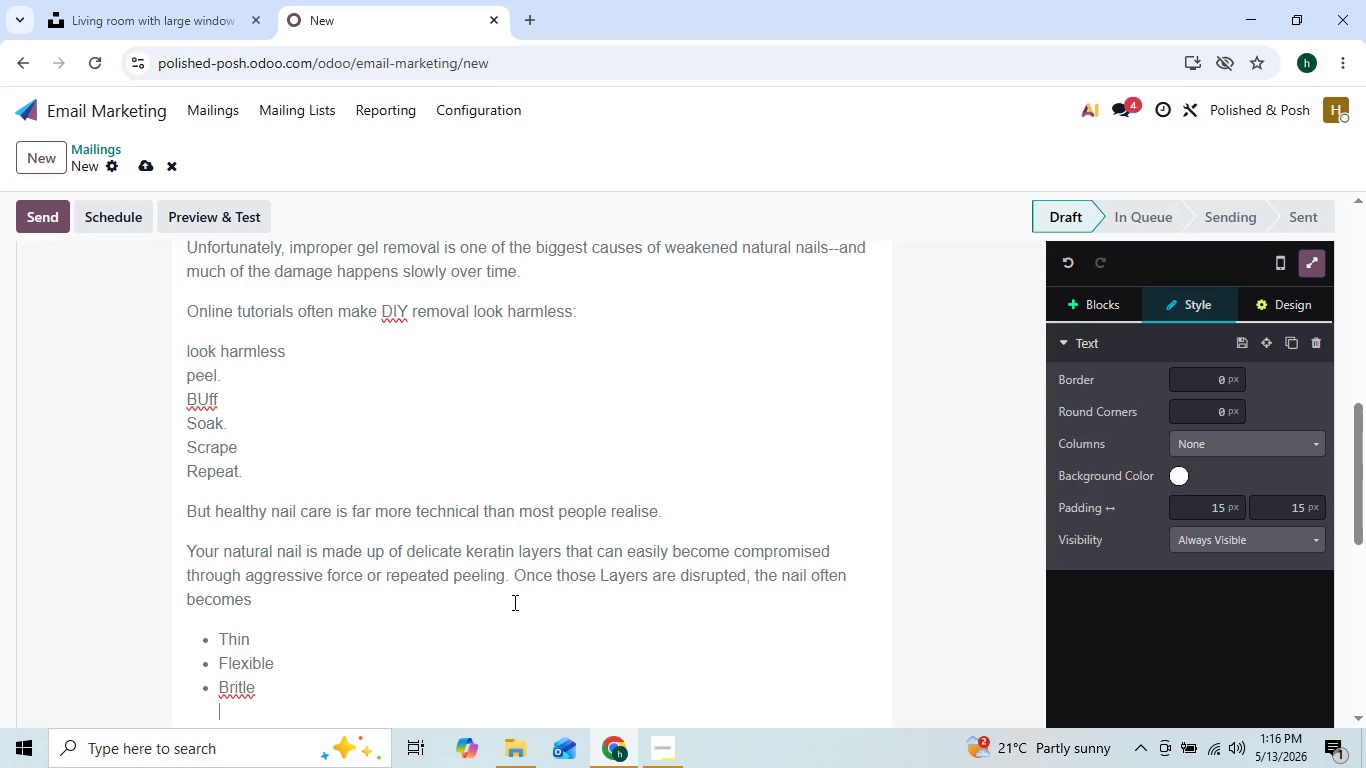 
key(Shift+Enter)
 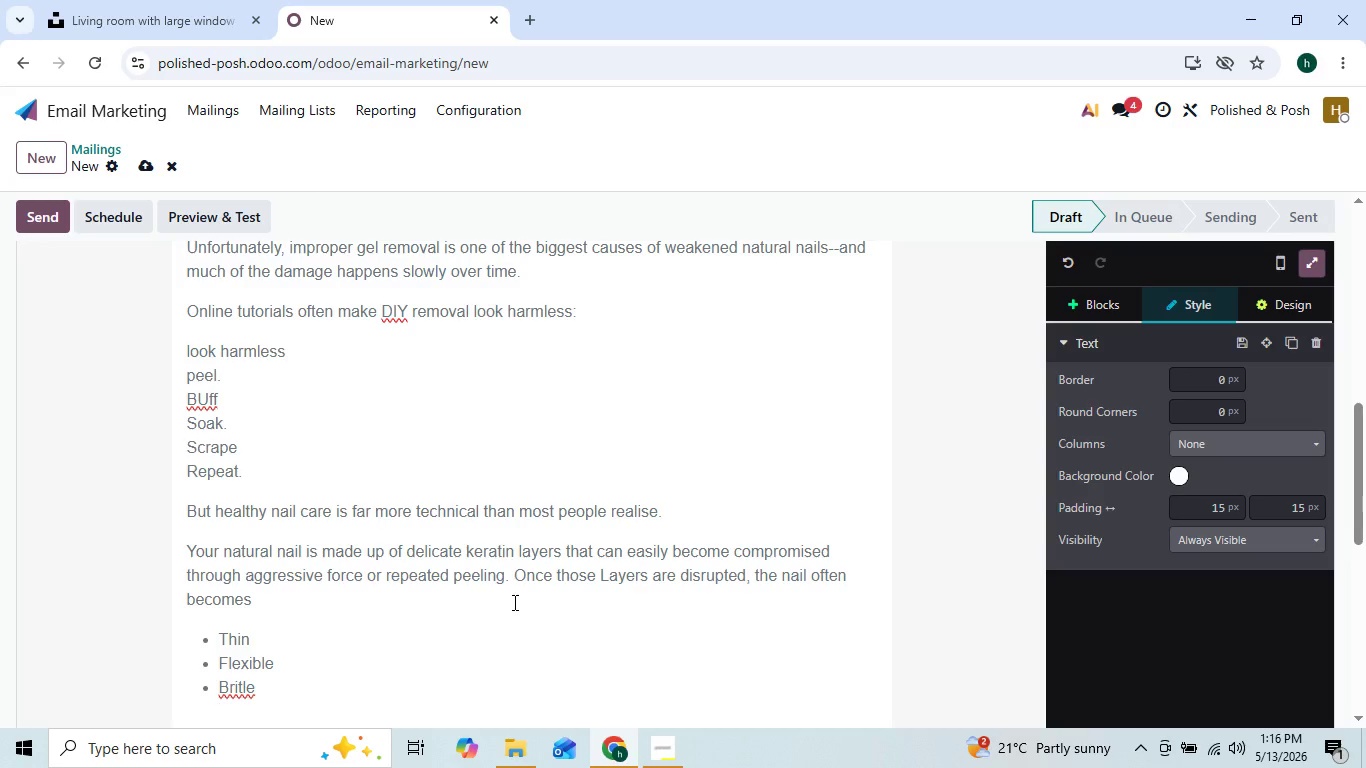 
type(Sen)
key(Backspace)
key(Backspace)
key(Backspace)
key(Backspace)
 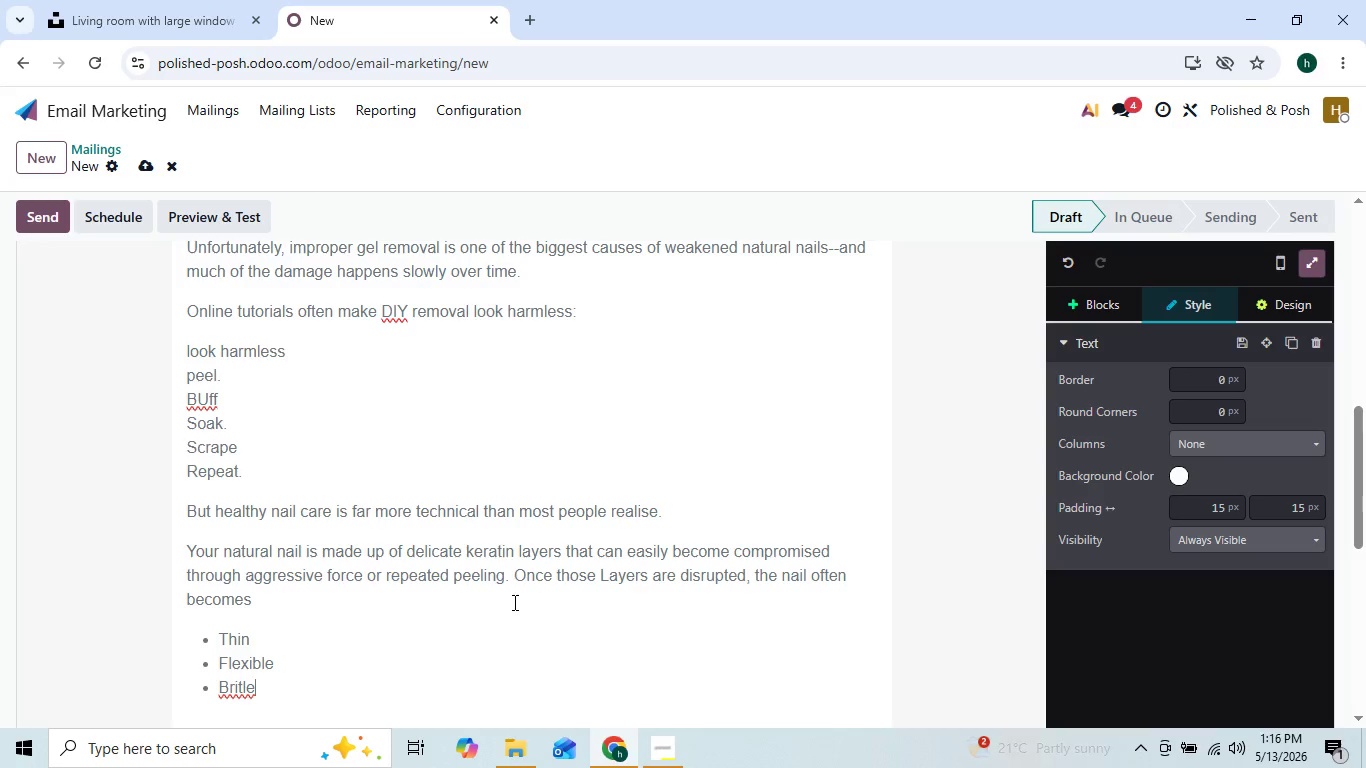 
key(ArrowLeft)
 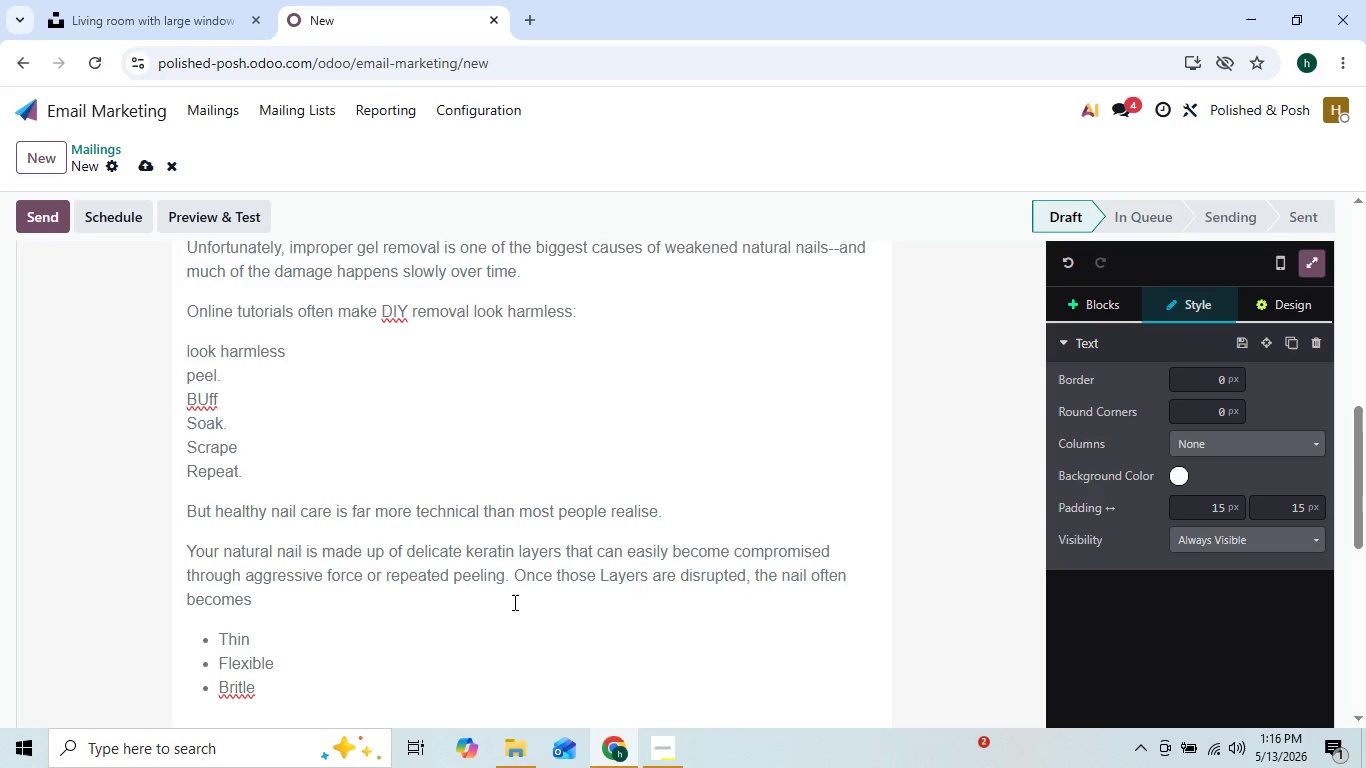 
key(ArrowLeft)
 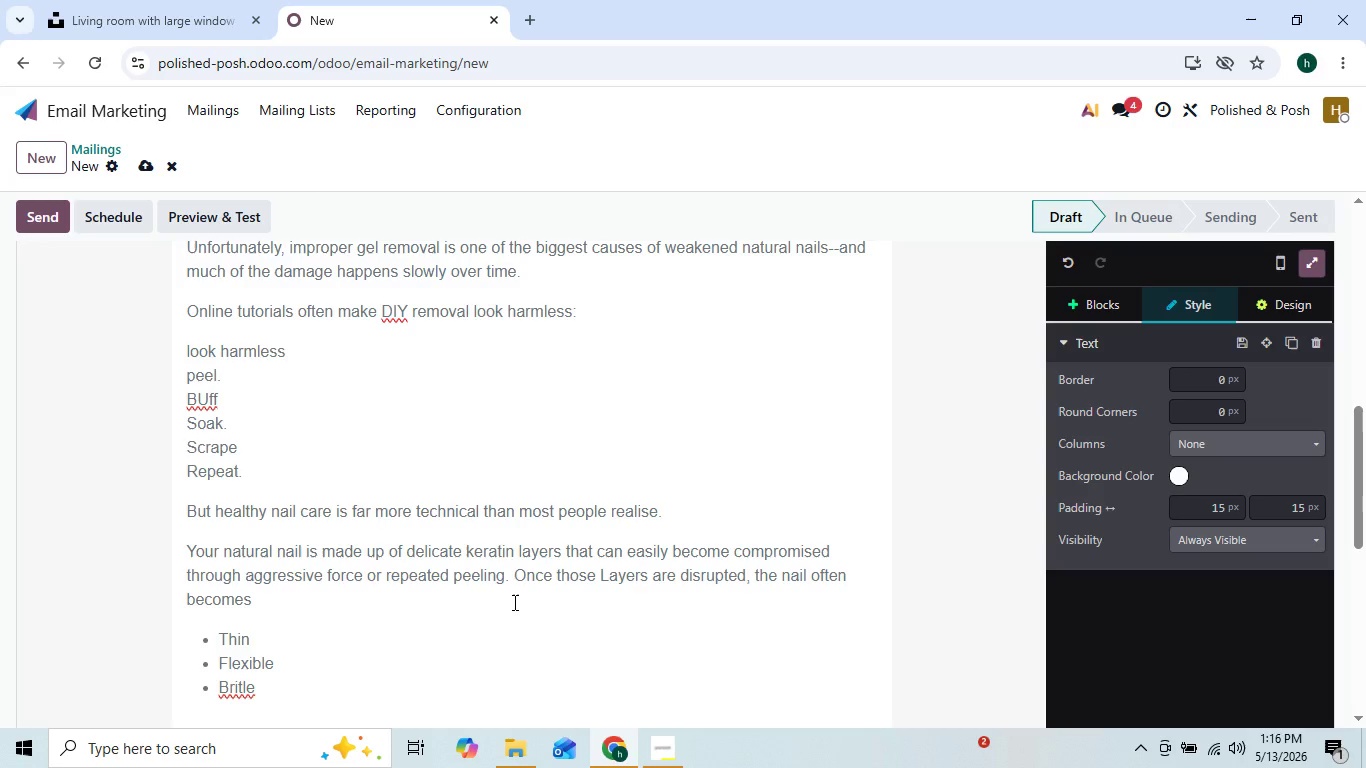 
key(T)
 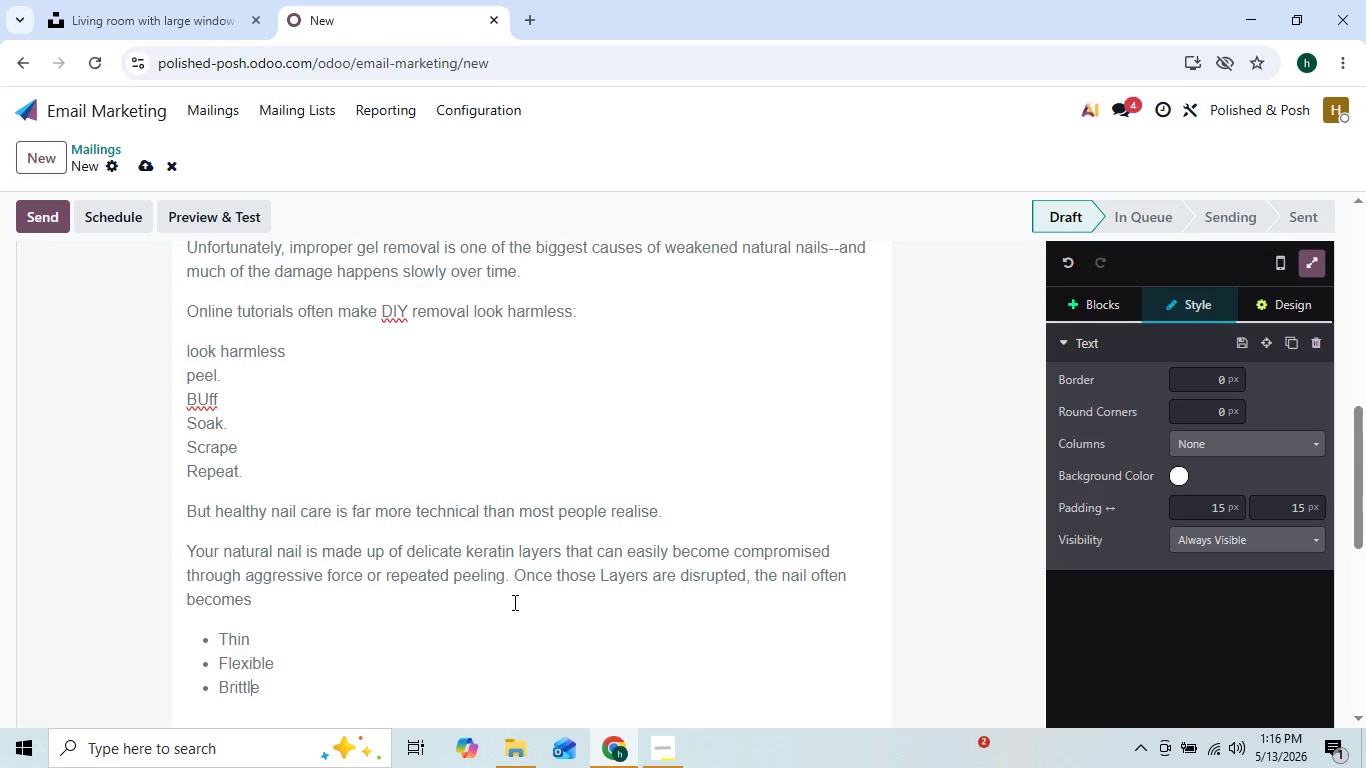 
key(ArrowRight)
 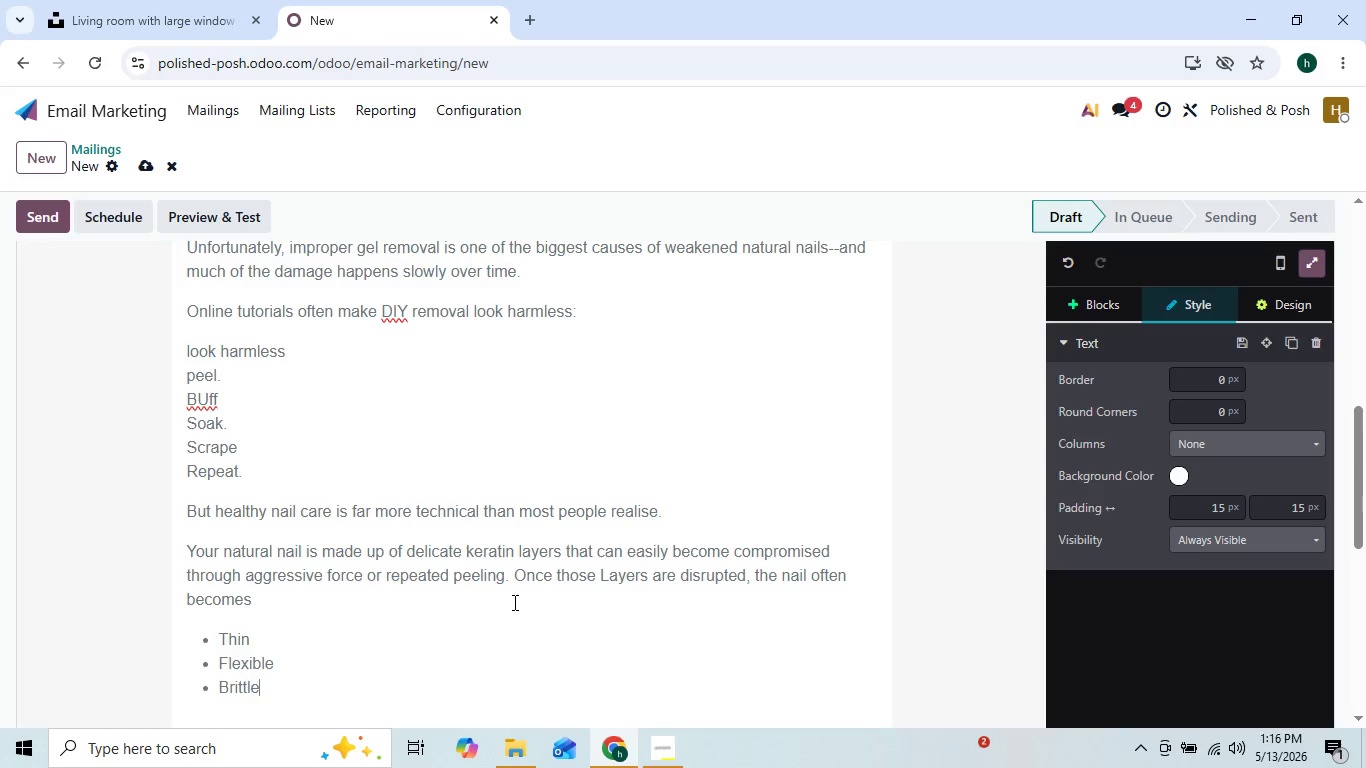 
key(ArrowRight)
 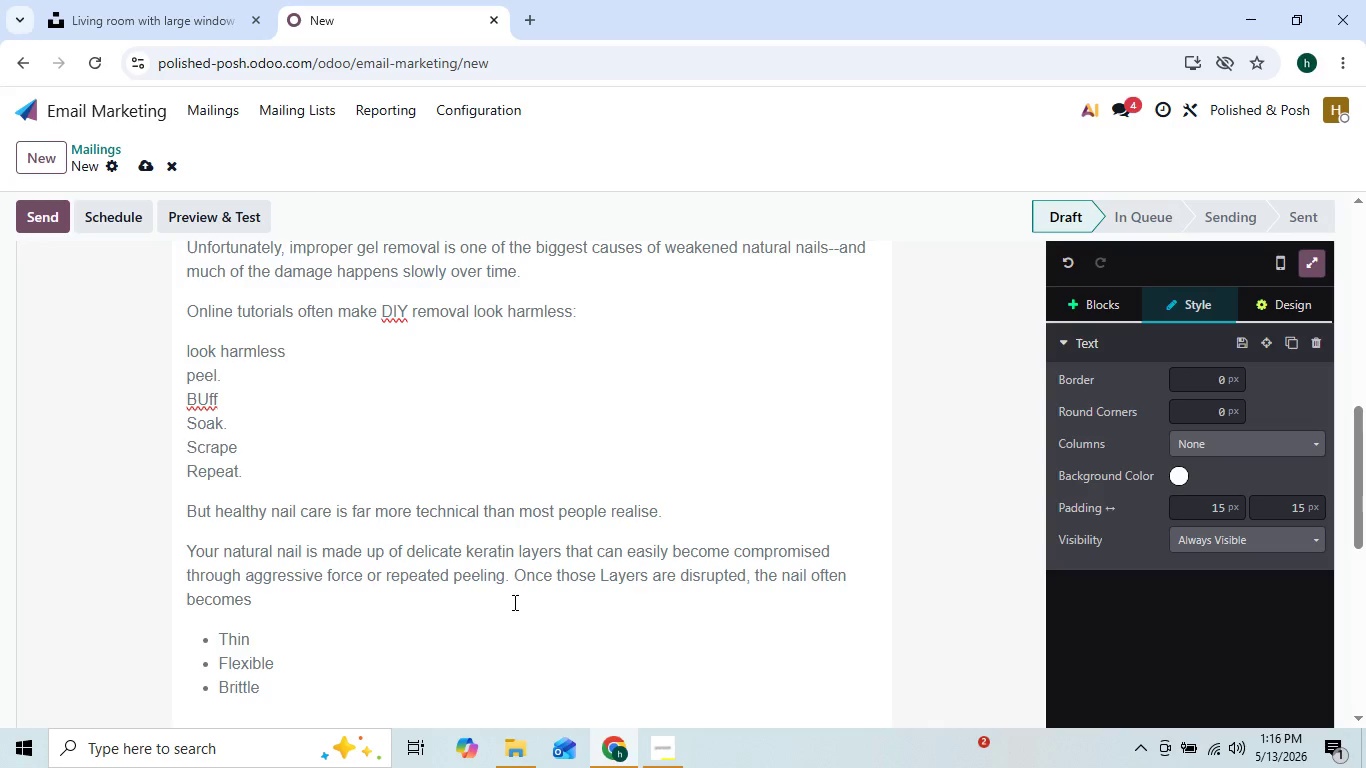 
key(Enter)
 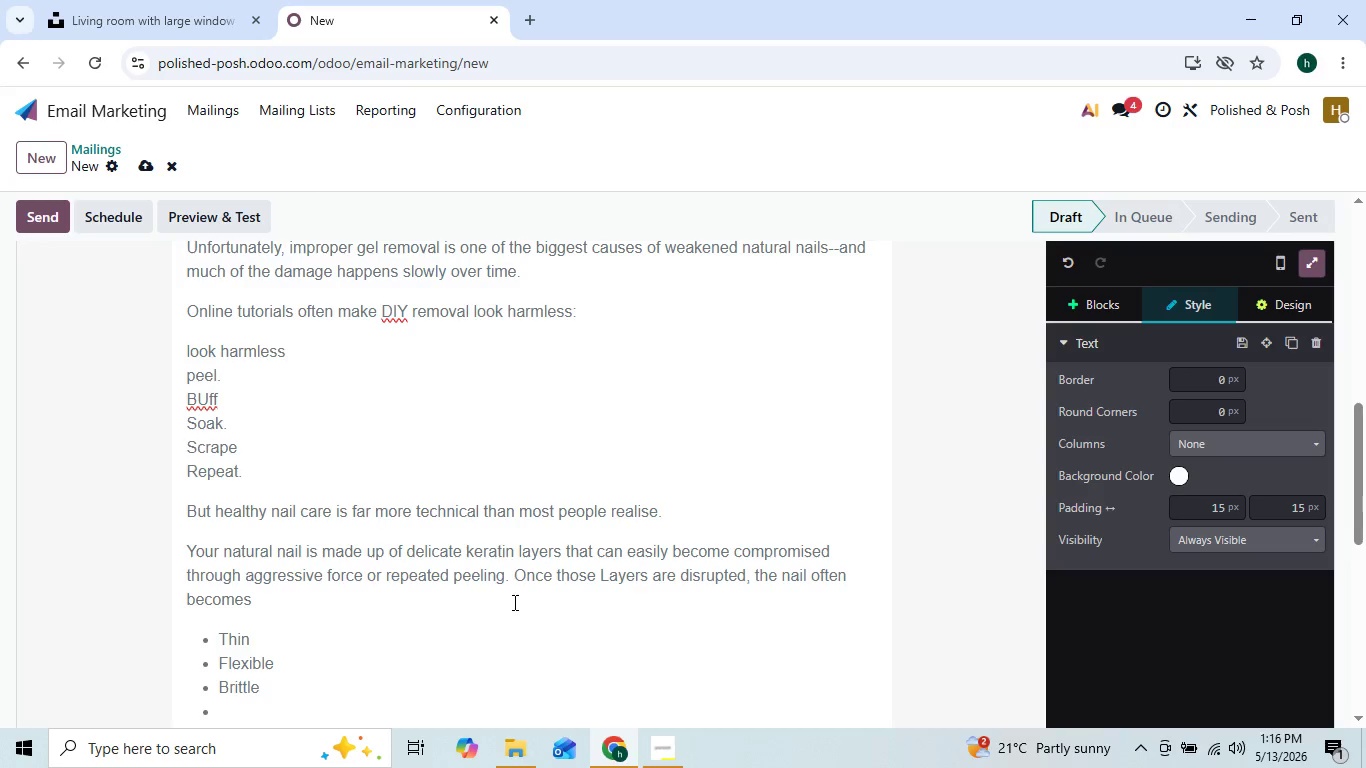 
type(Sensitive)
 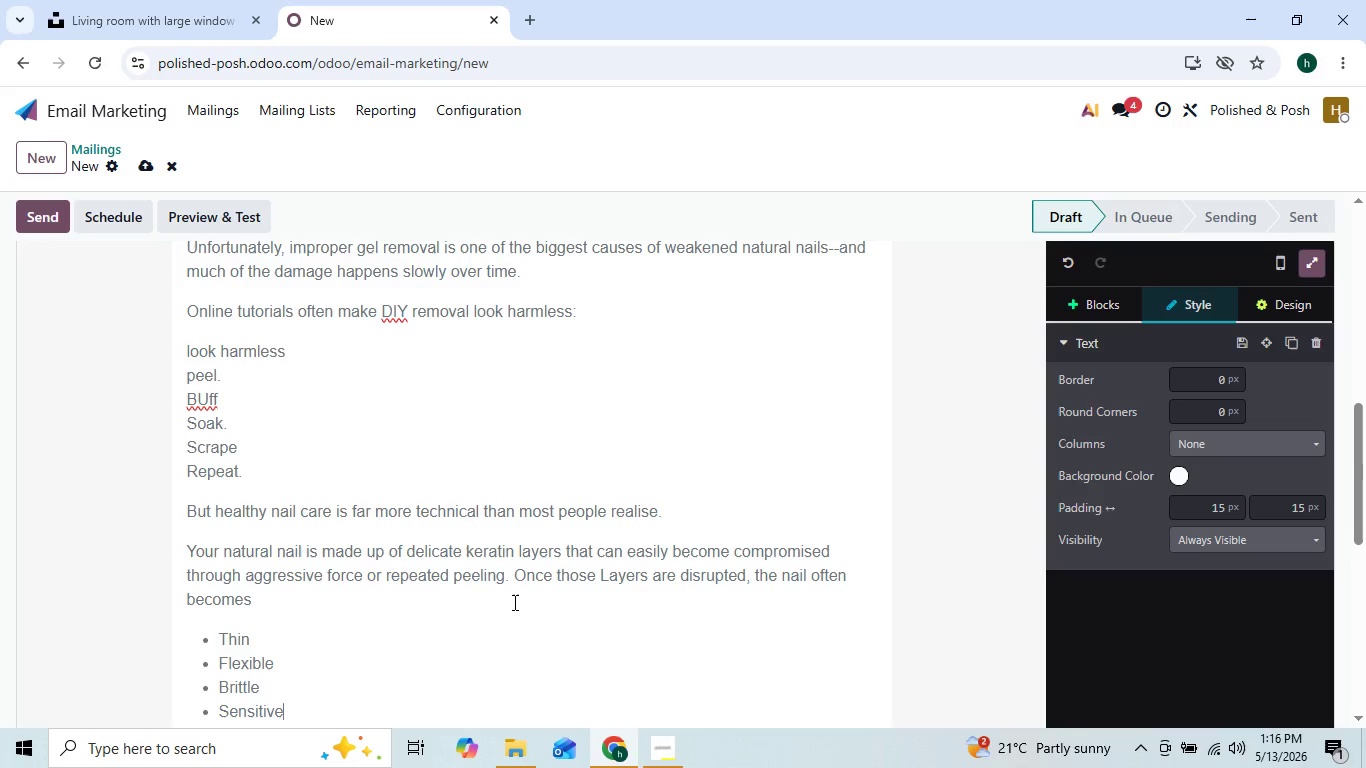 
key(Enter)
 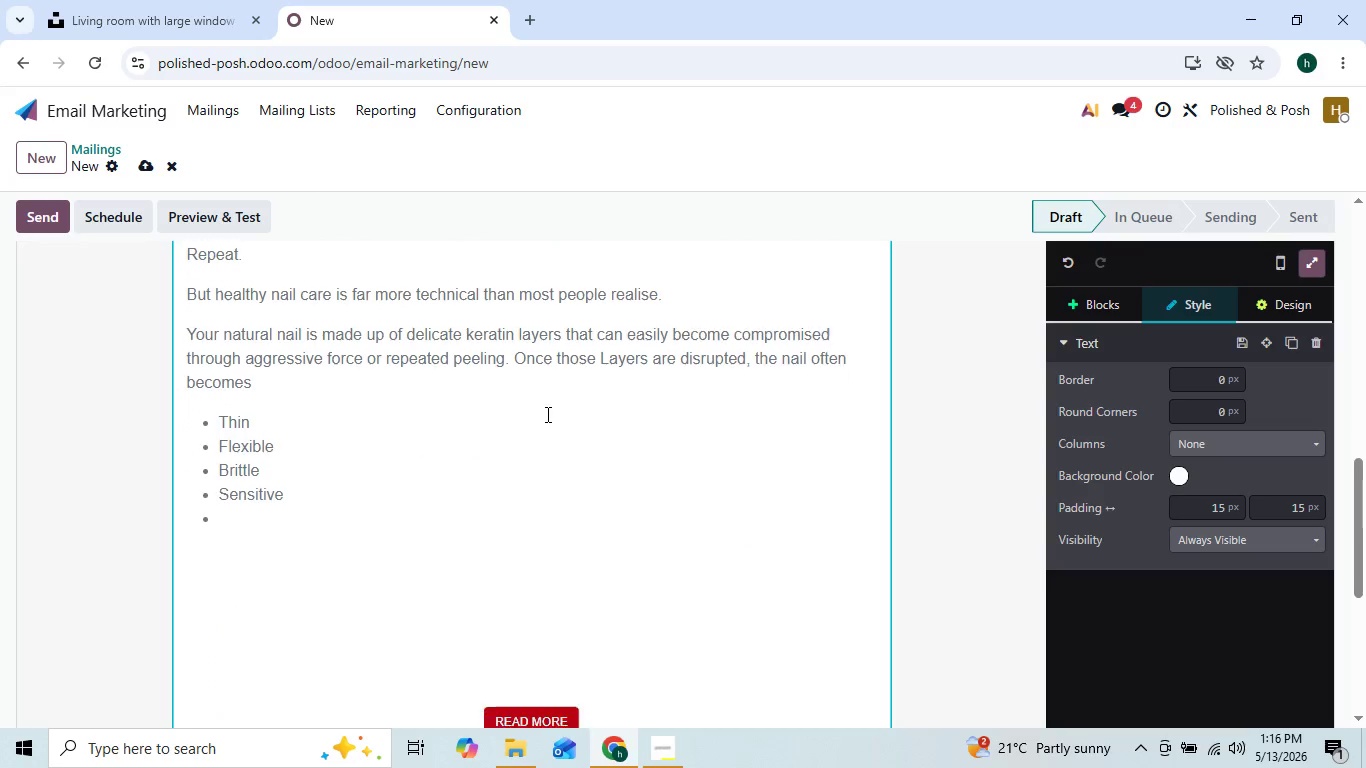 
type(Prone to spl)
 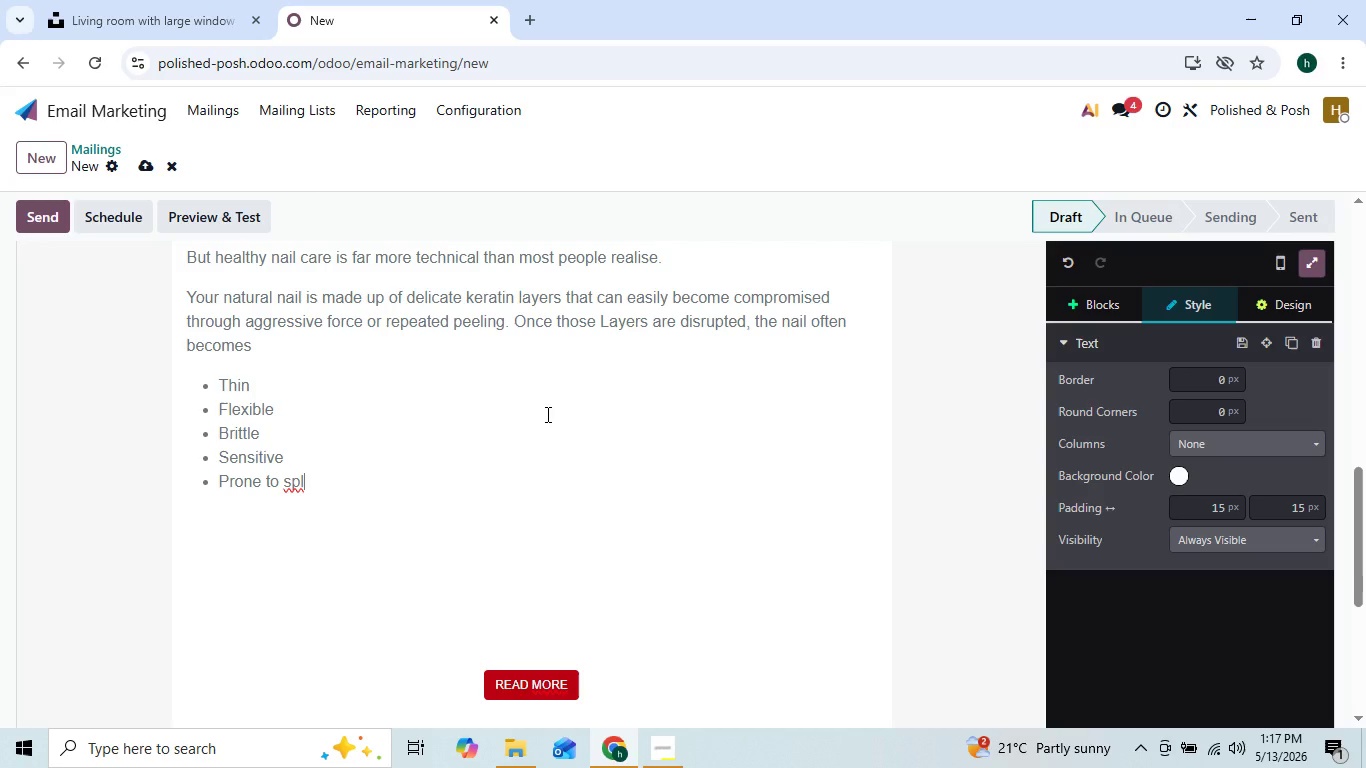 
type(iting and brea )
 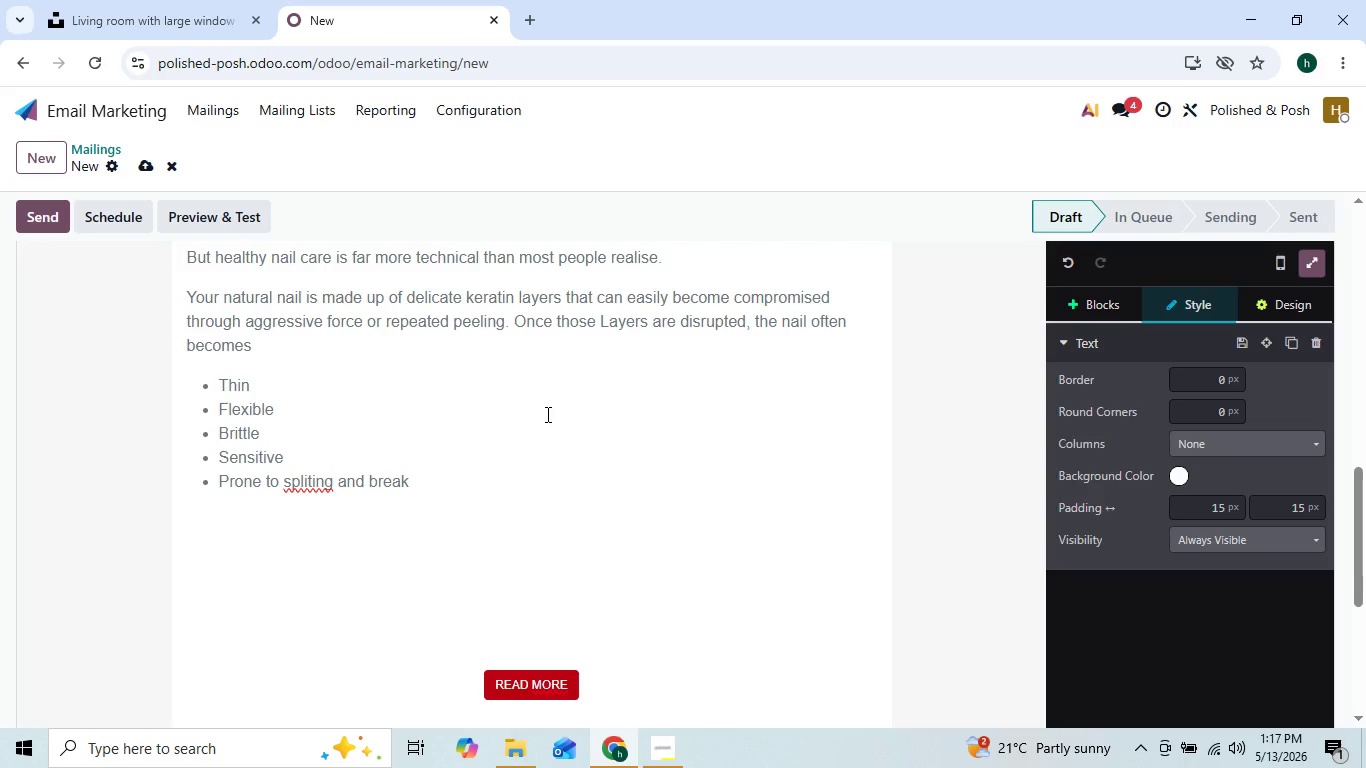 
hold_key(key=K, duration=0.31)
 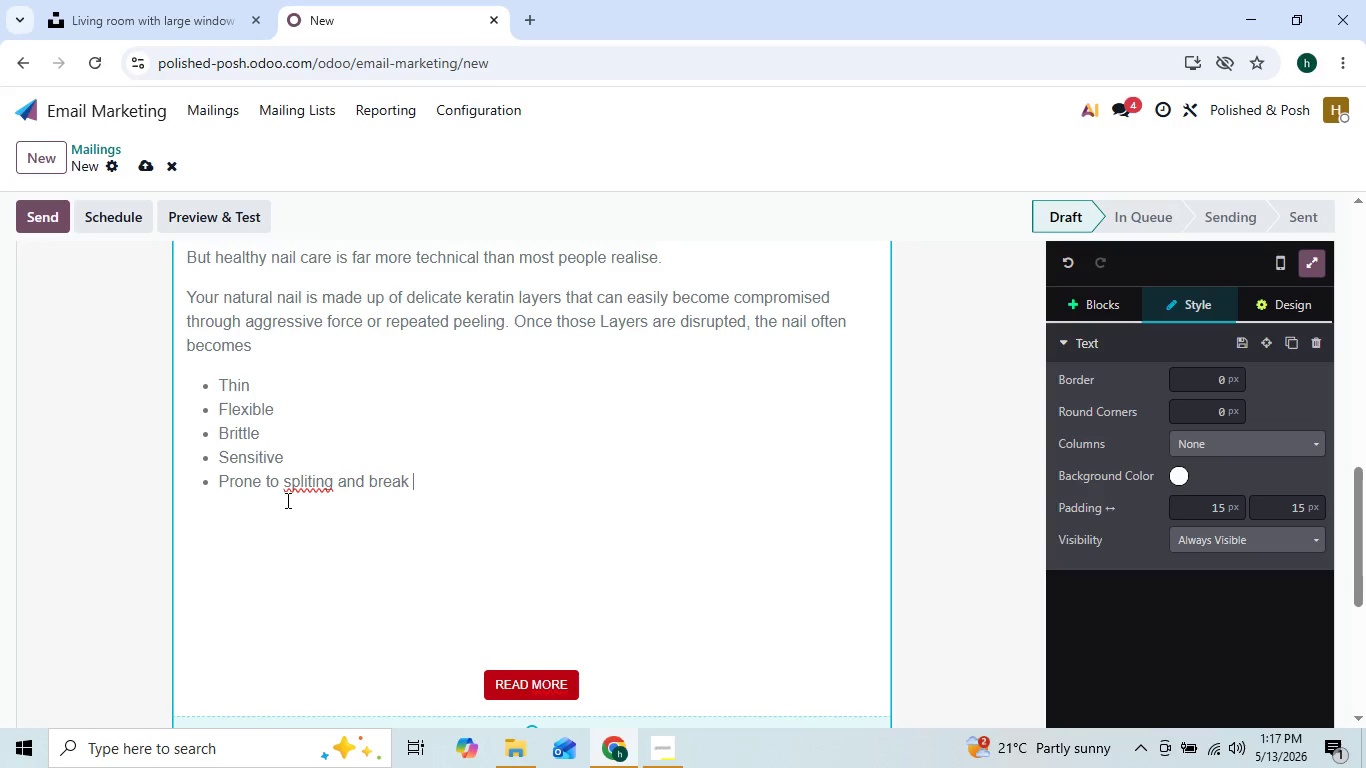 
wait(12.66)
 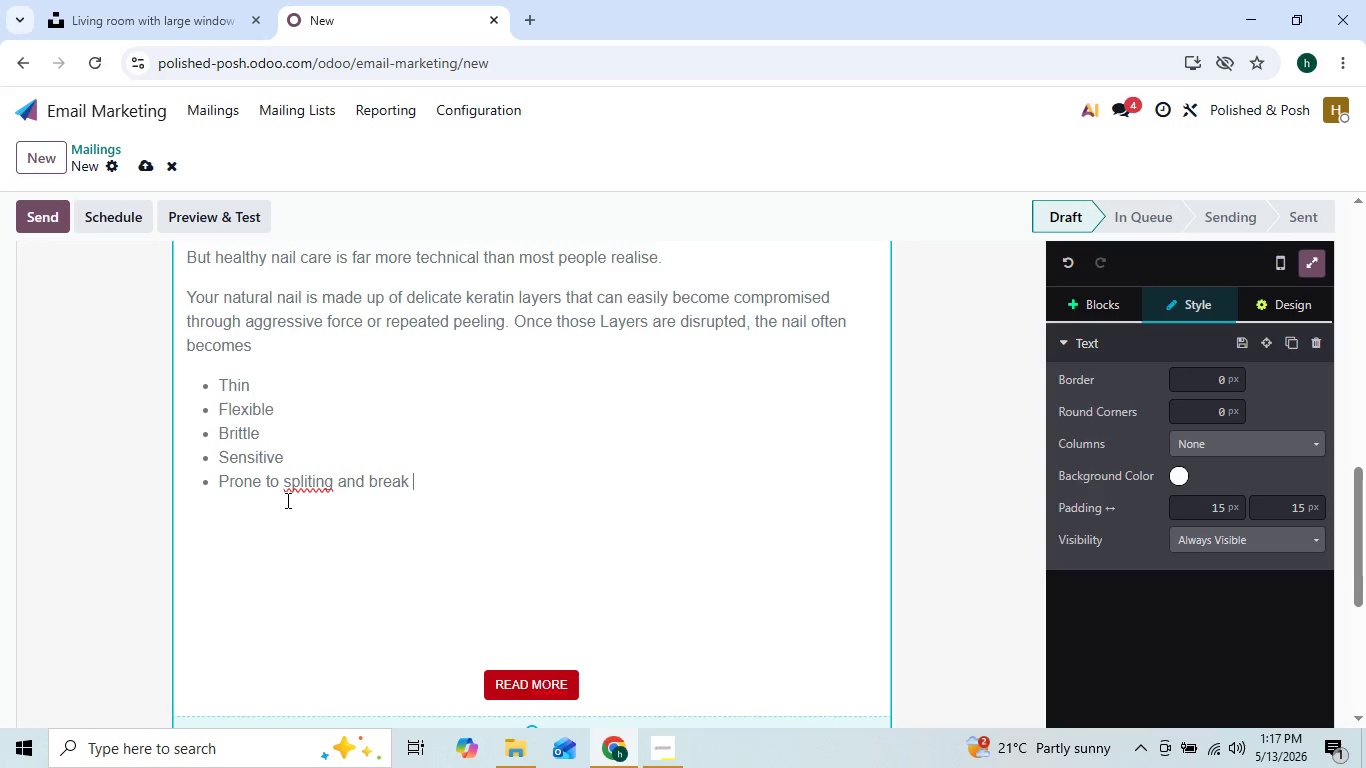 
left_click([304, 479])
 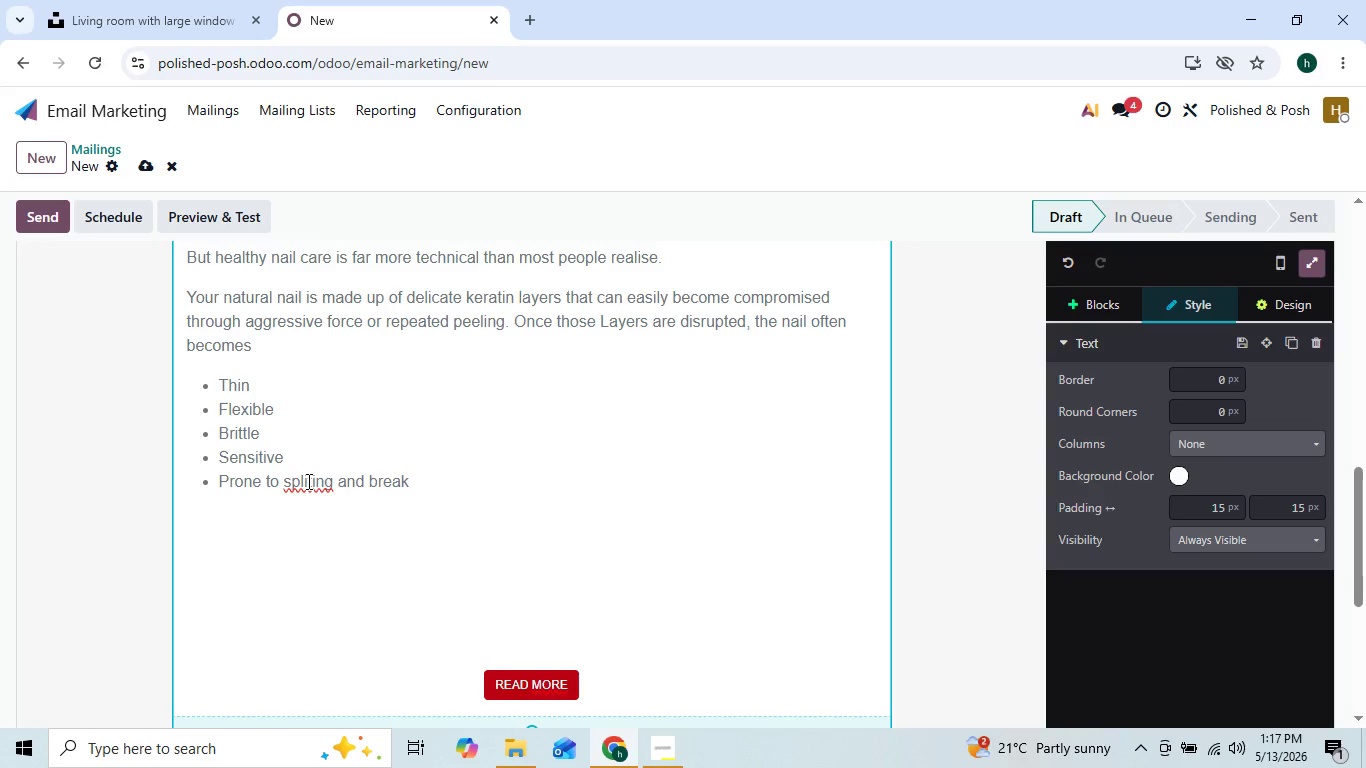 
left_click([307, 481])
 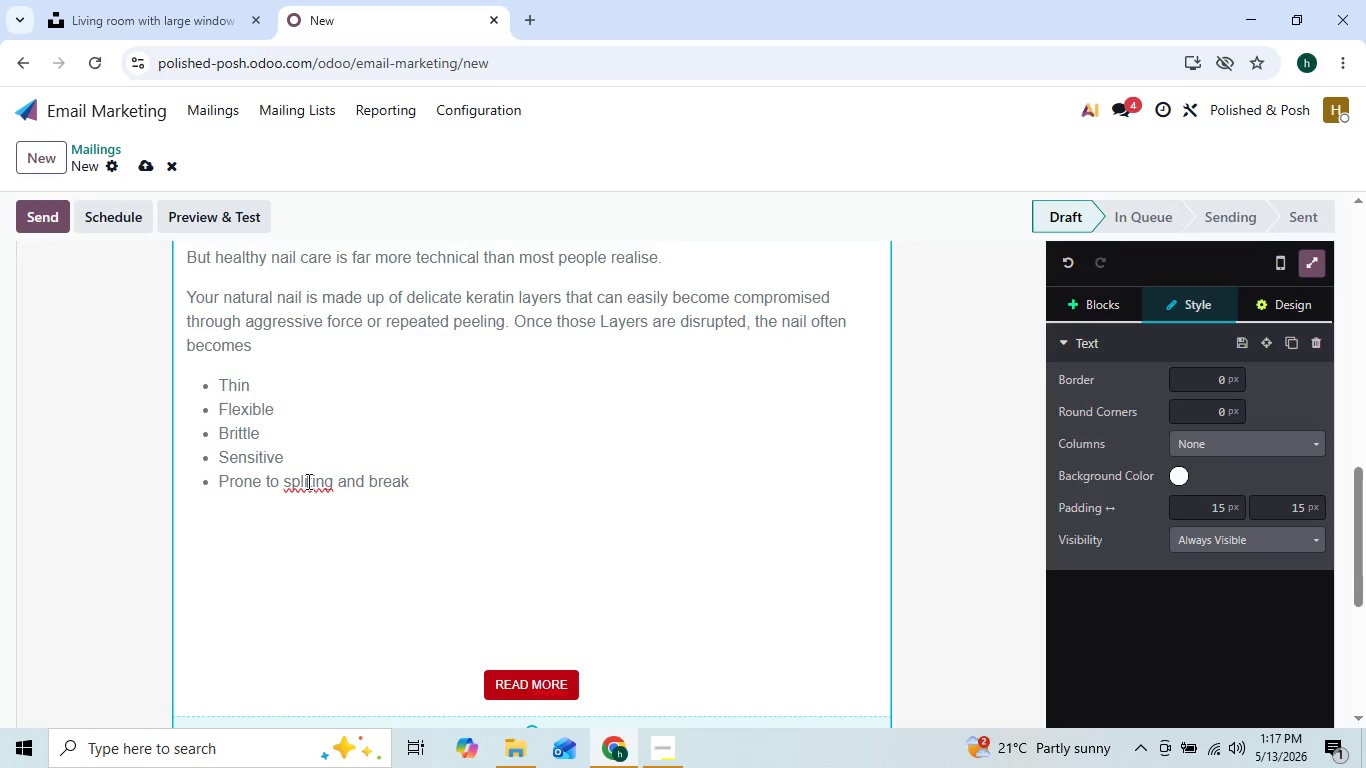 
key(T)
 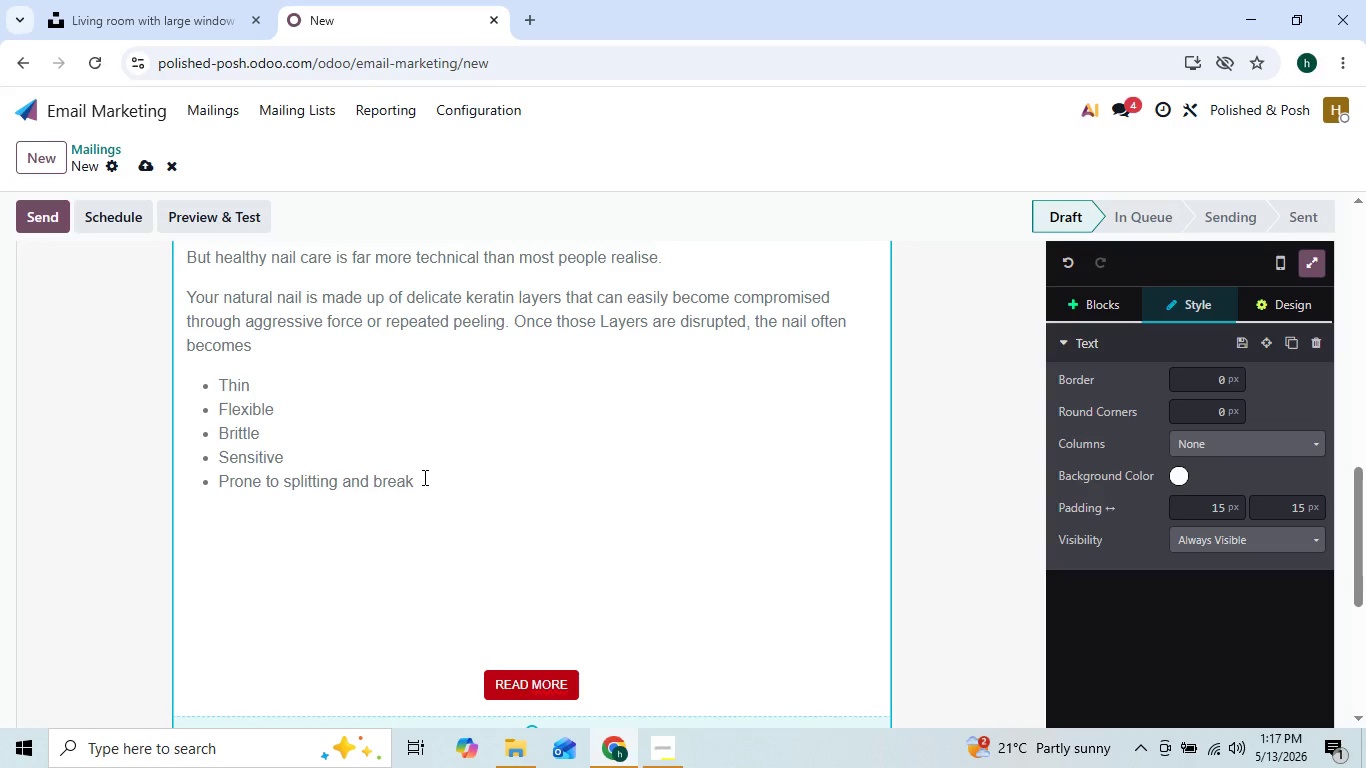 
wait(5.11)
 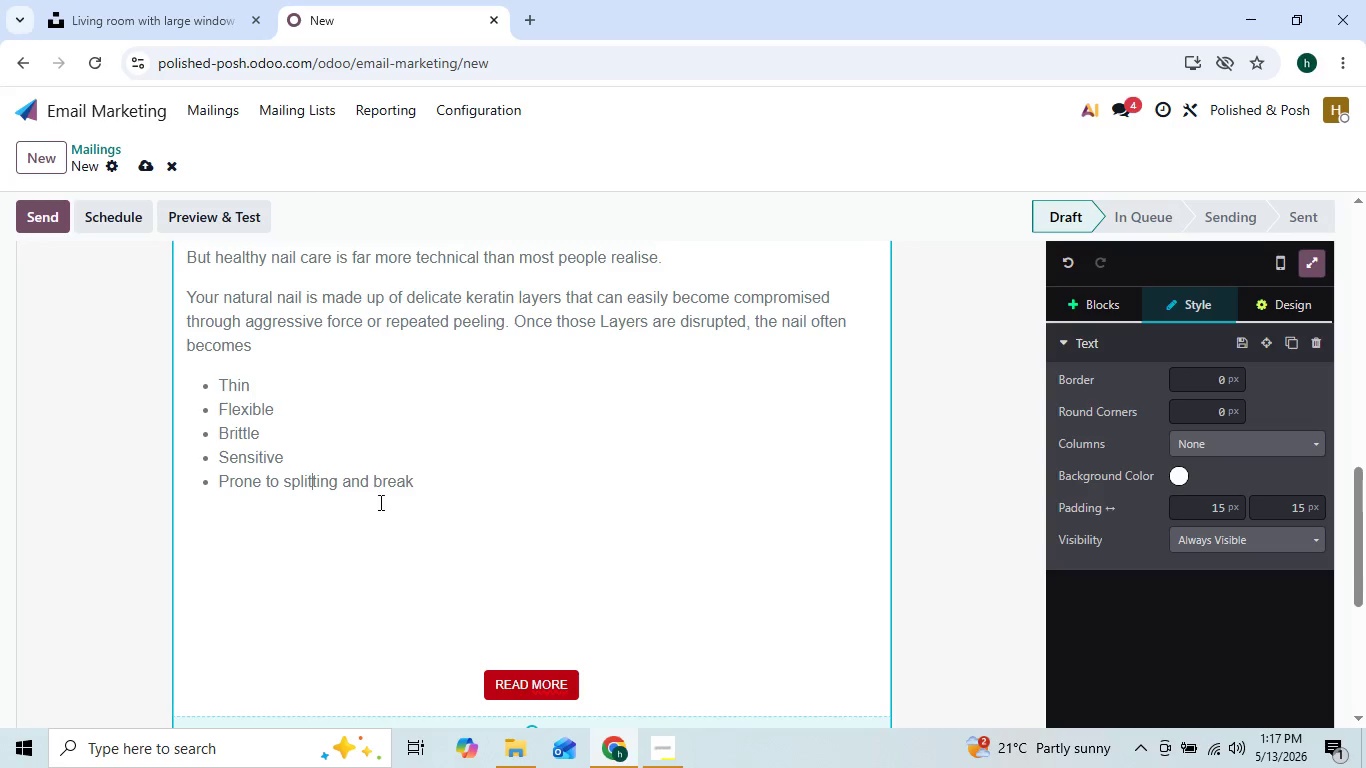 
left_click([423, 477])
 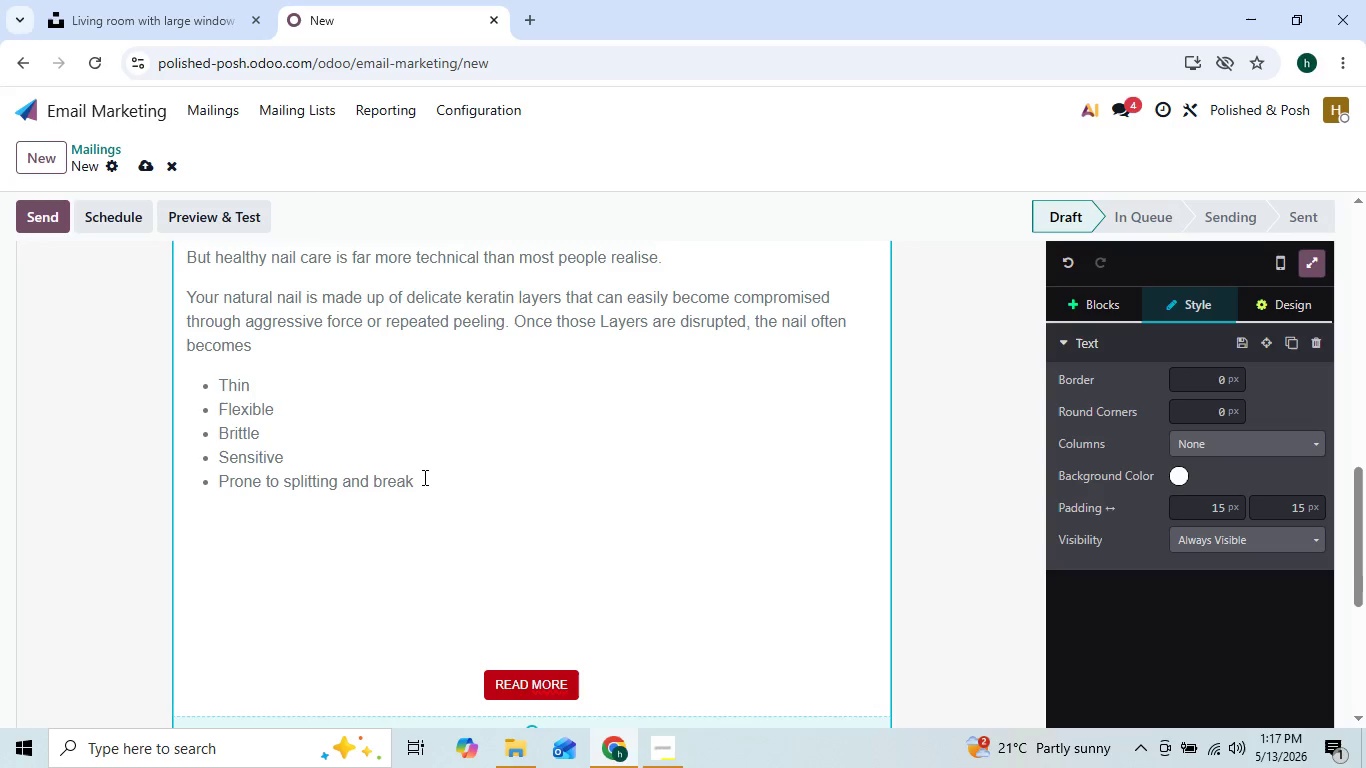 
type(age)
 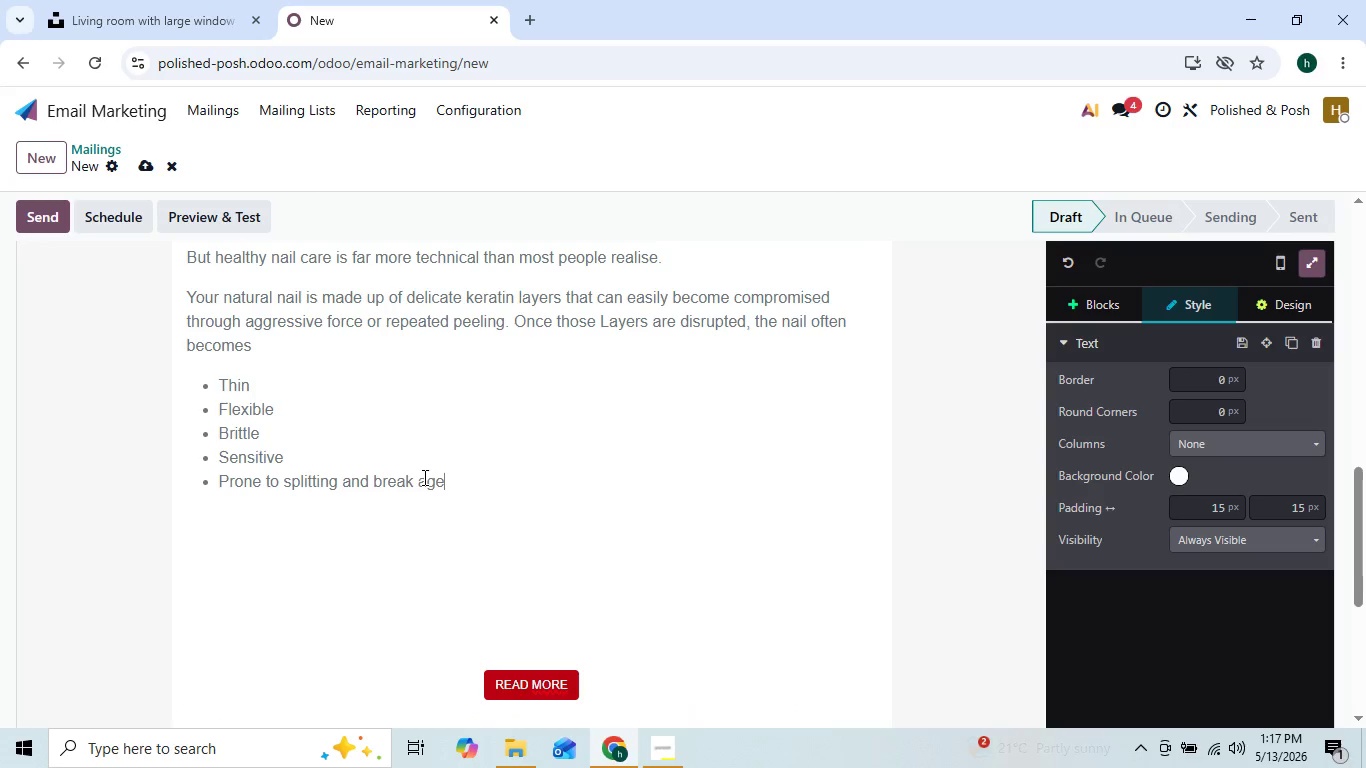 
key(ArrowLeft)
 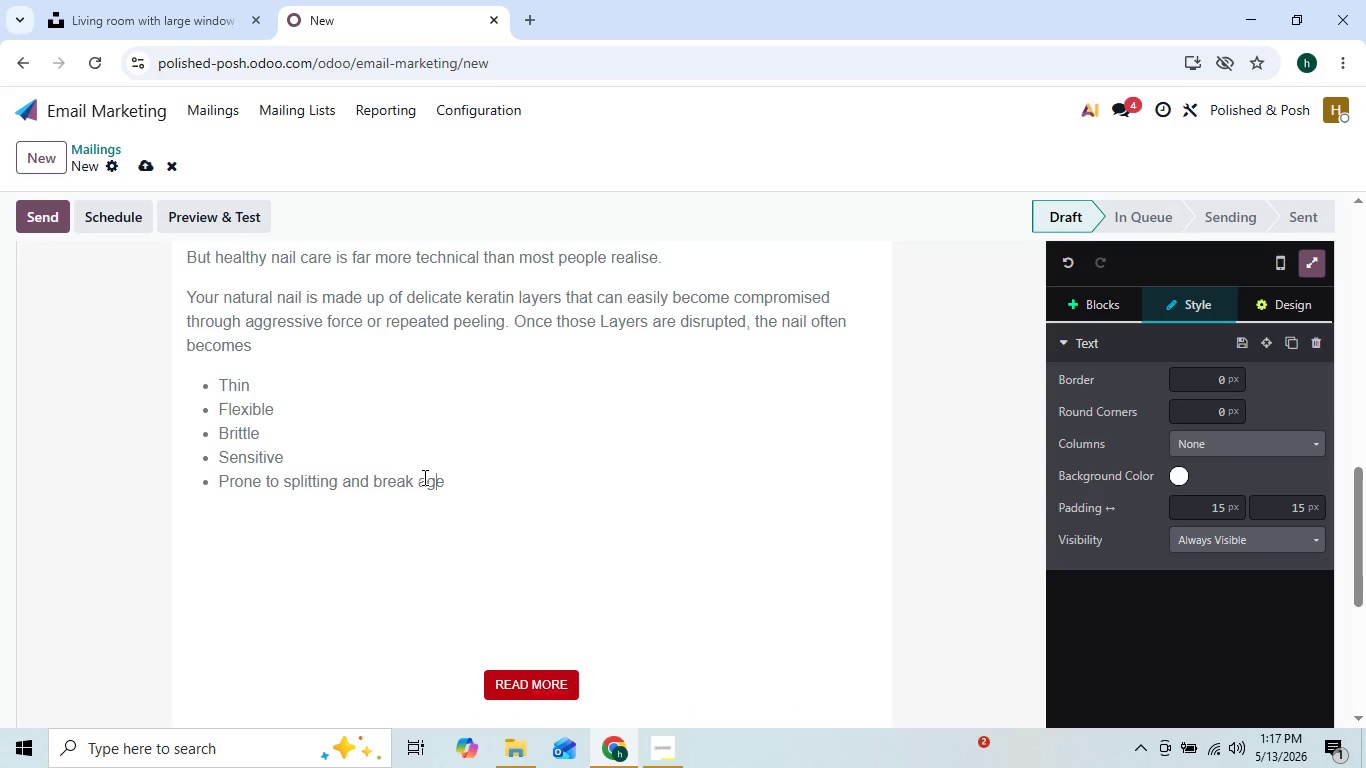 
key(ArrowLeft)
 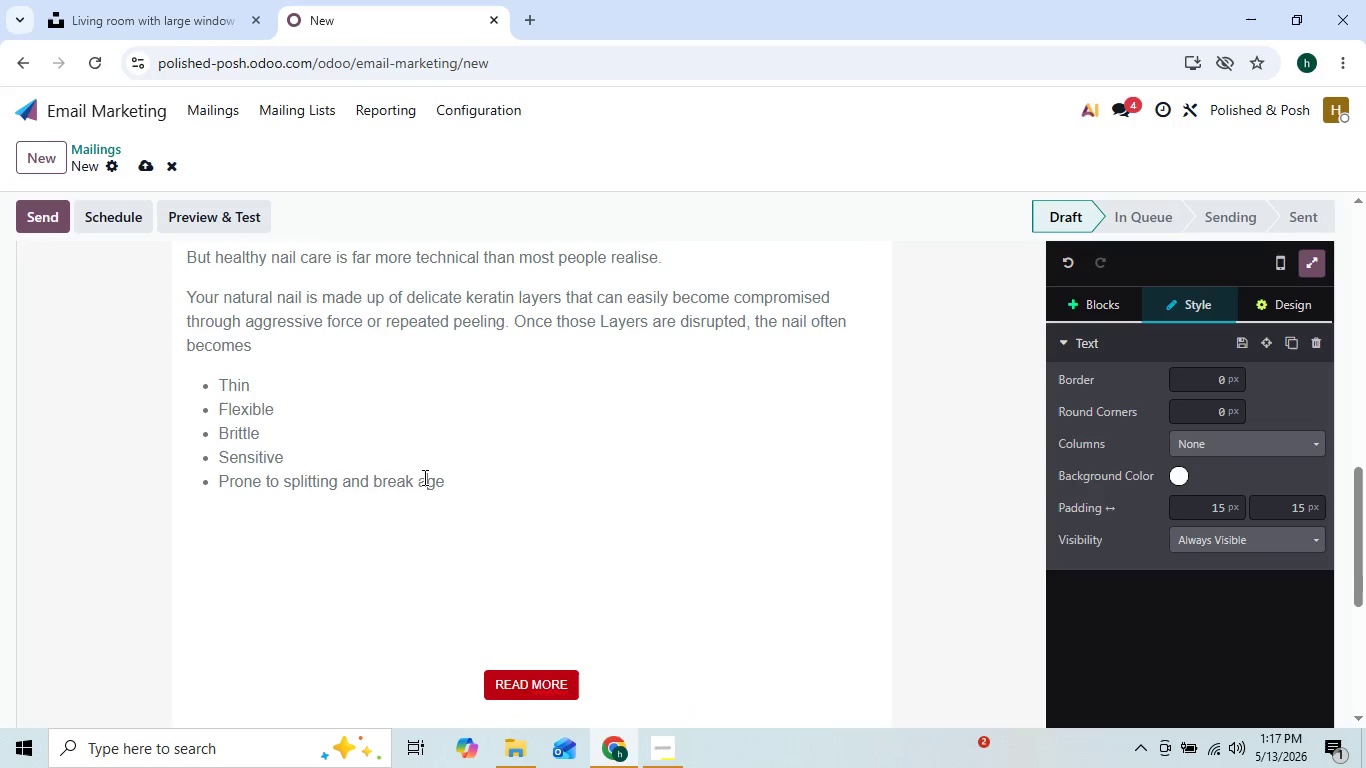 
key(ArrowLeft)
 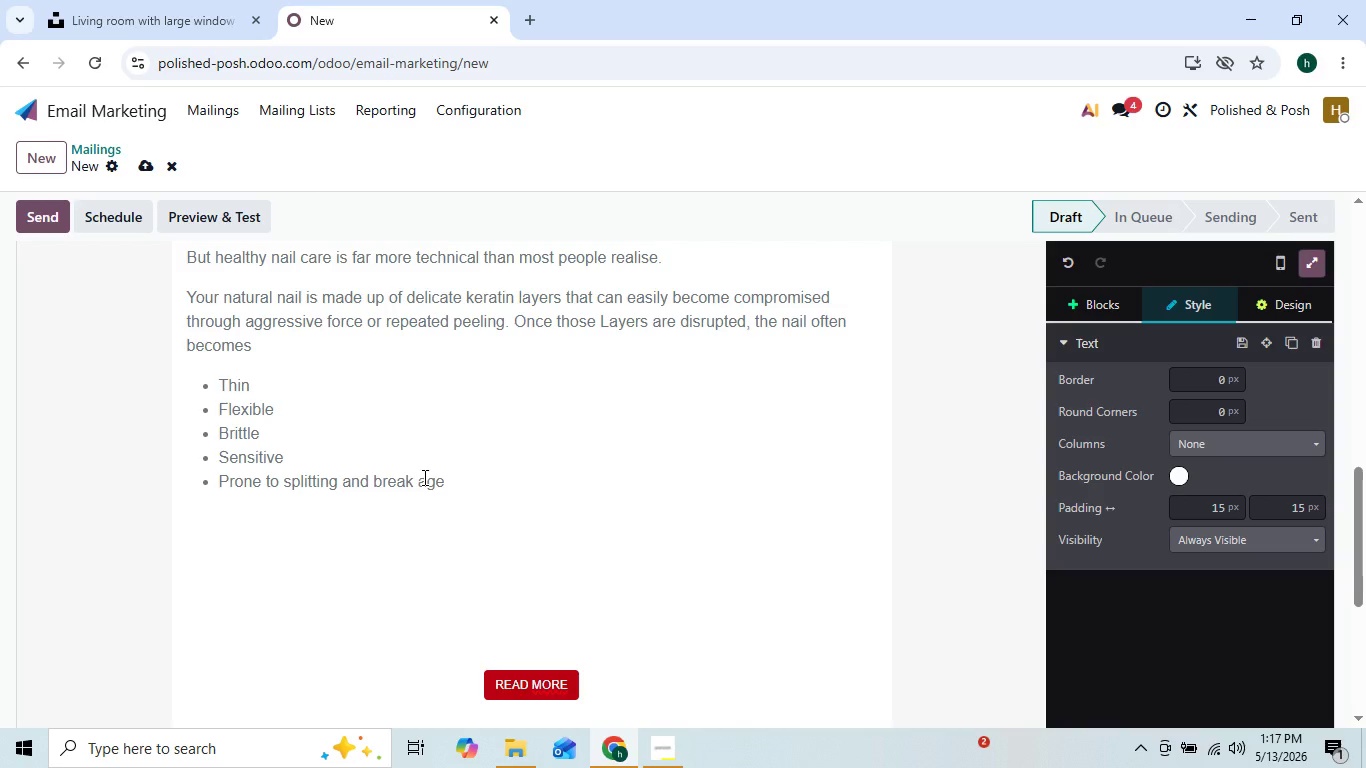 
key(Backspace)
 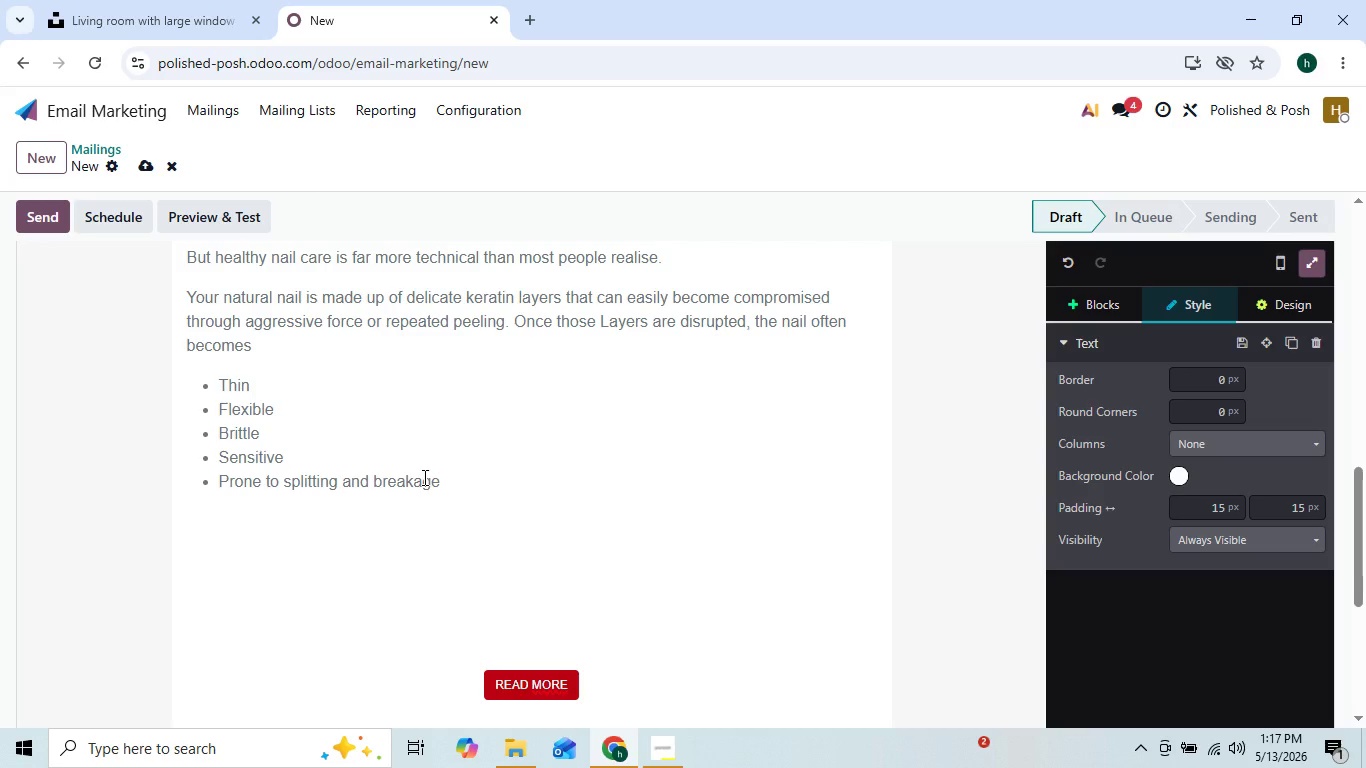 
key(ArrowRight)
 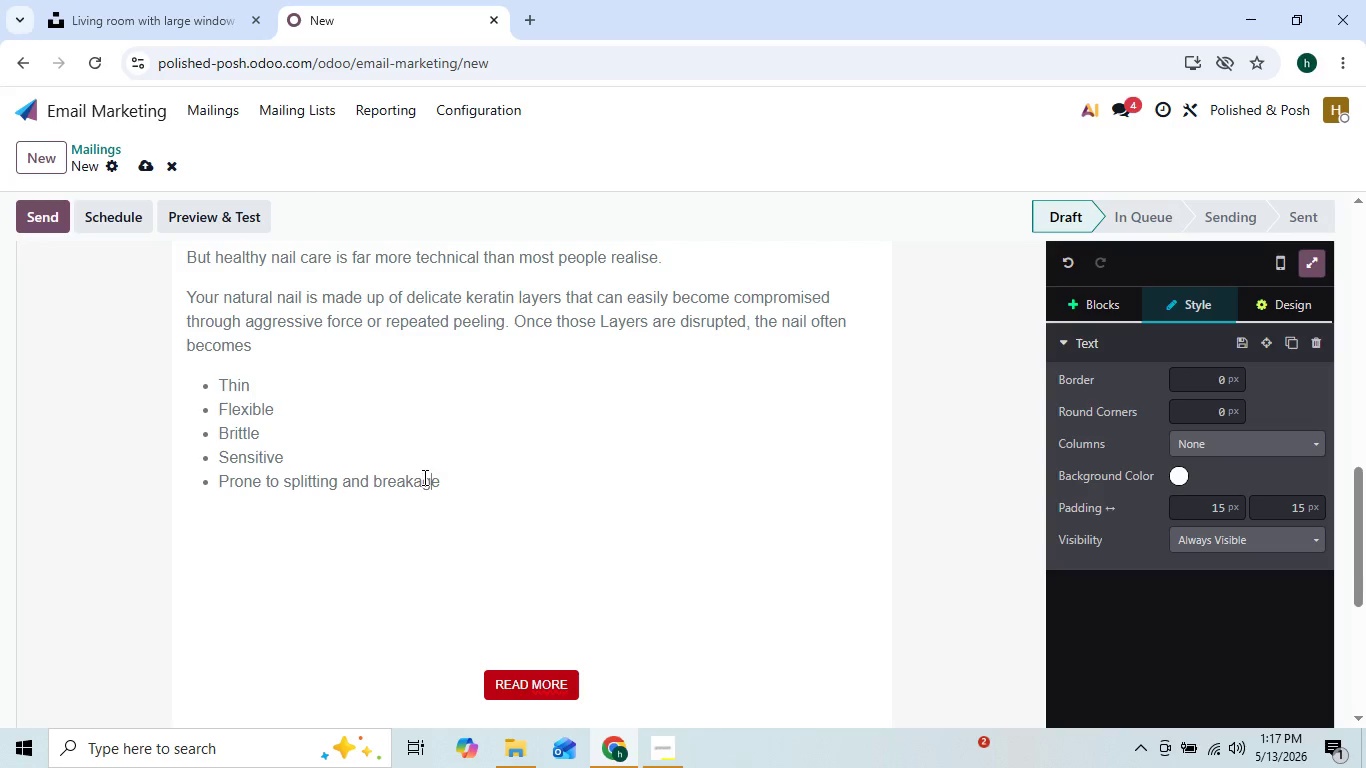 
key(ArrowRight)
 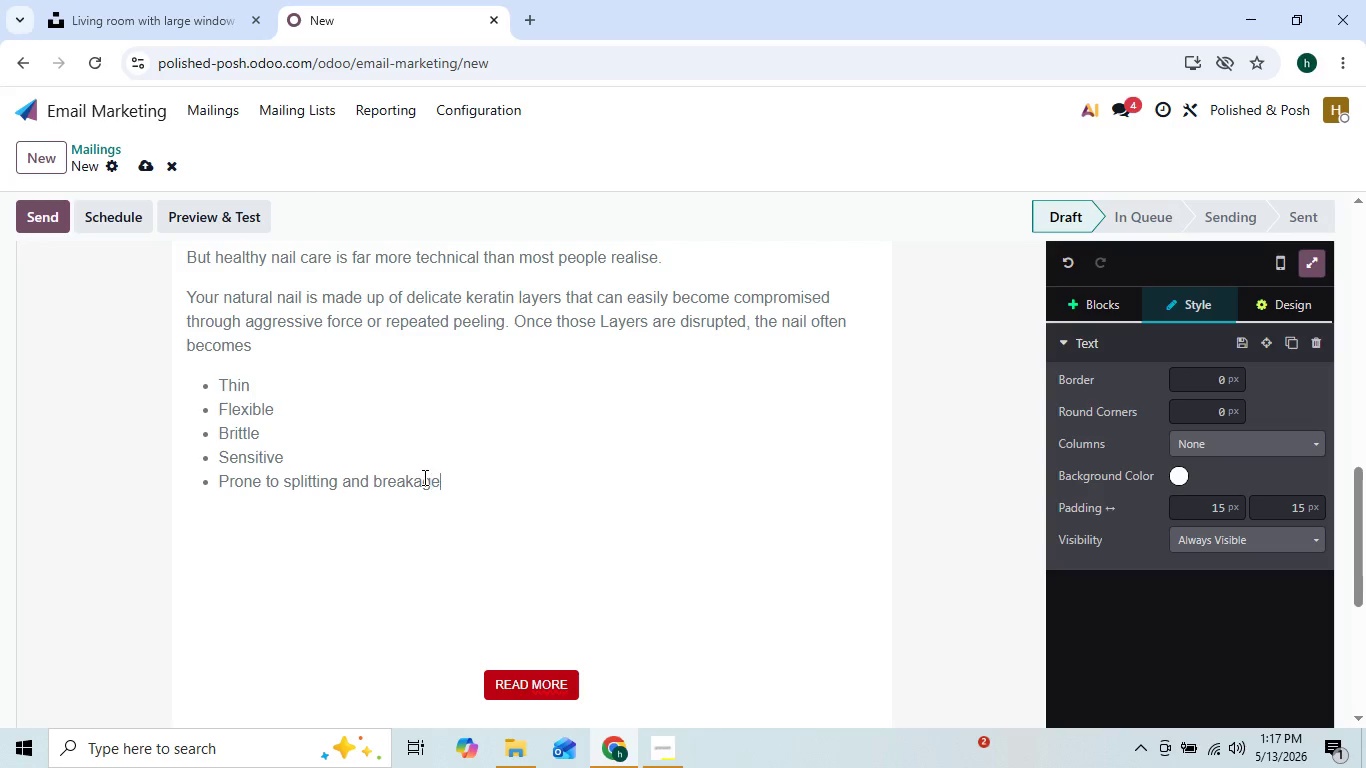 
key(ArrowRight)
 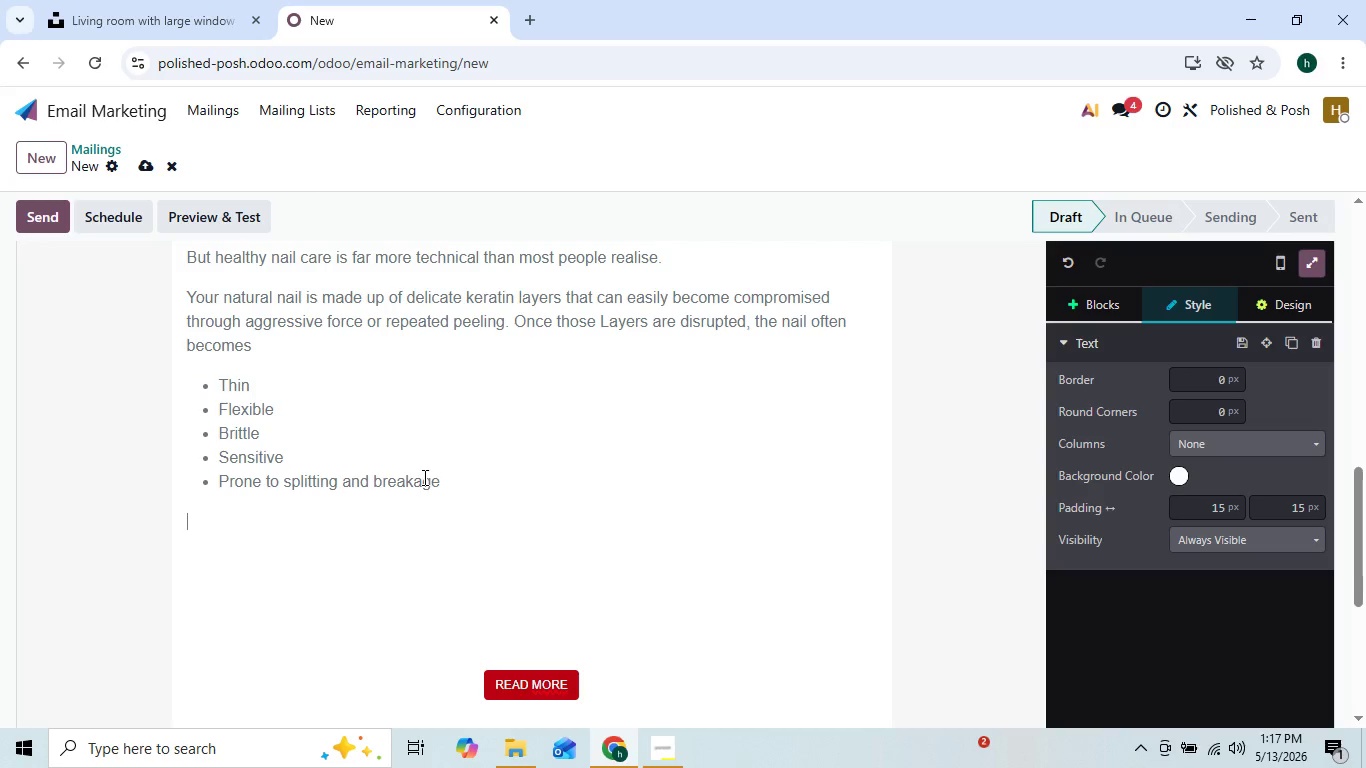 
key(ArrowRight)
 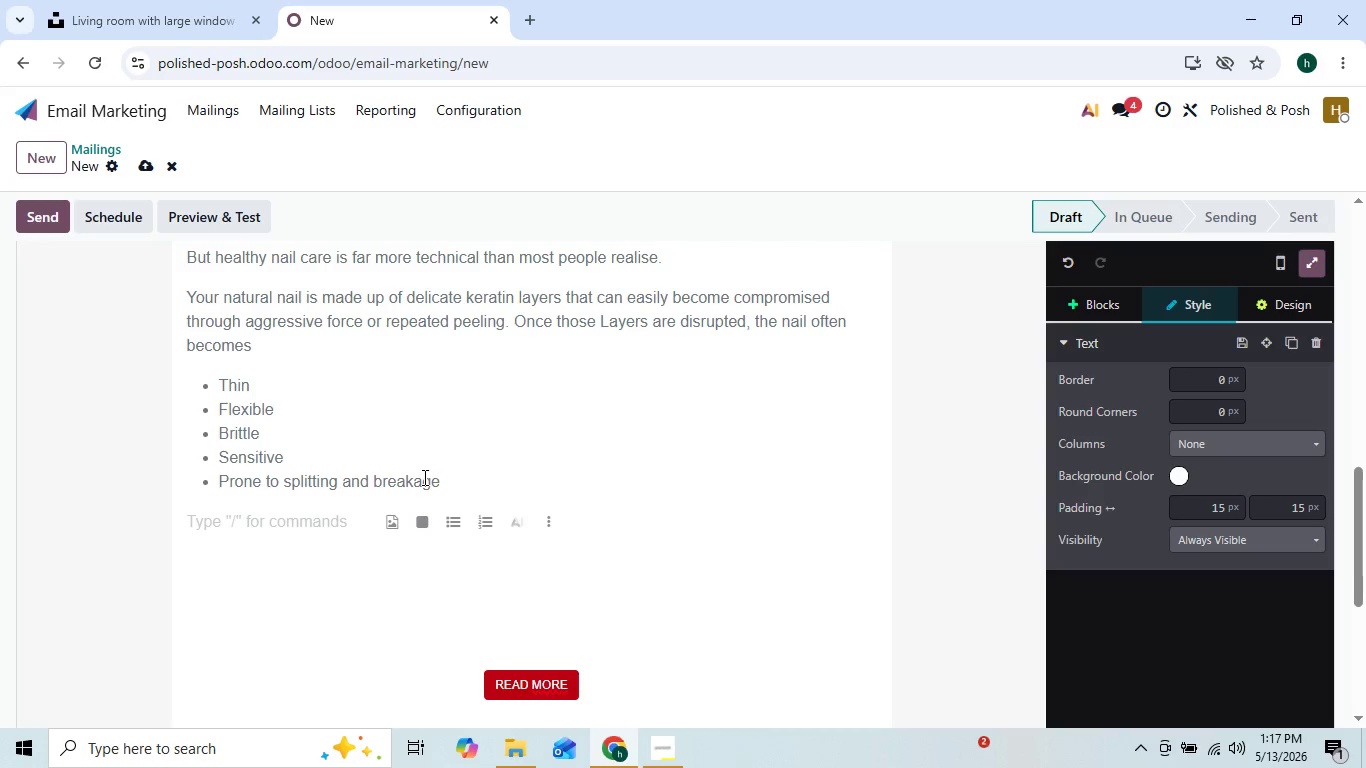 
key(ArrowLeft)
 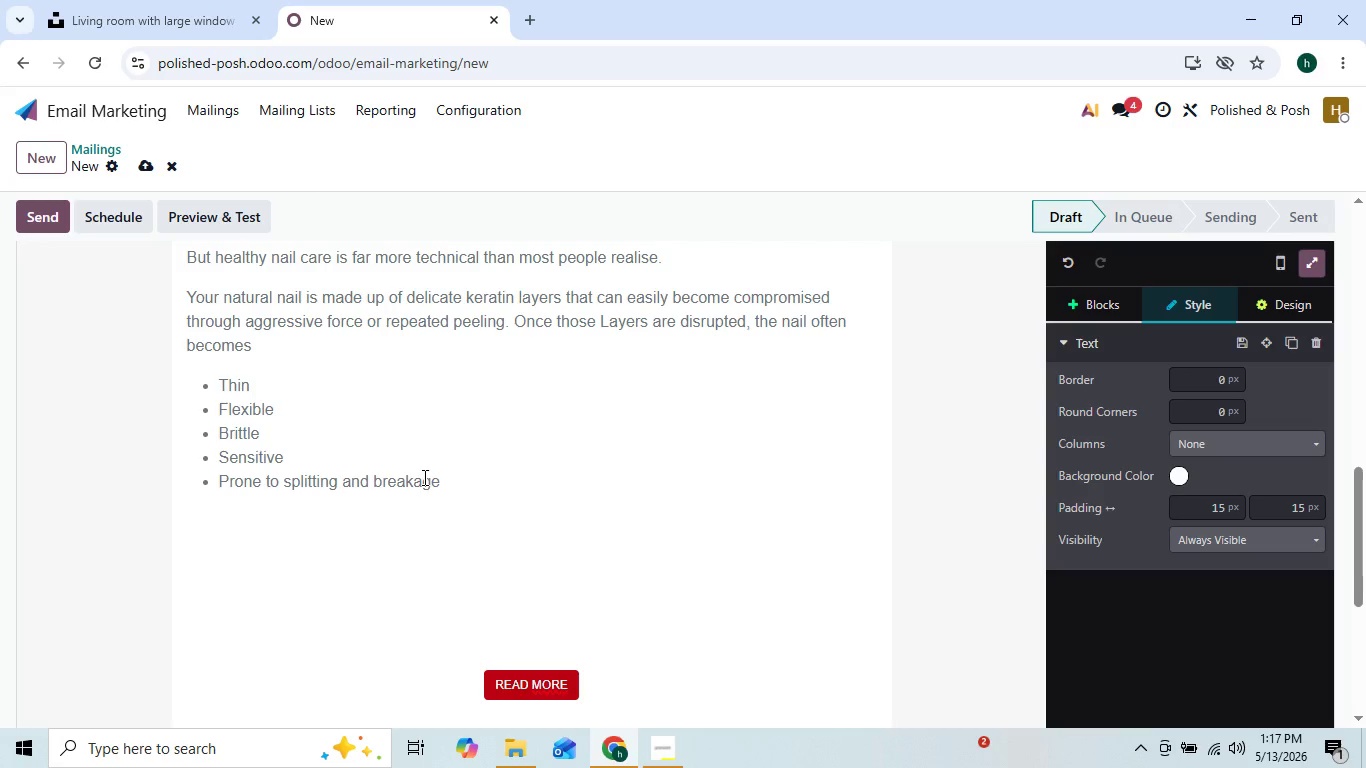 
key(ArrowRight)
 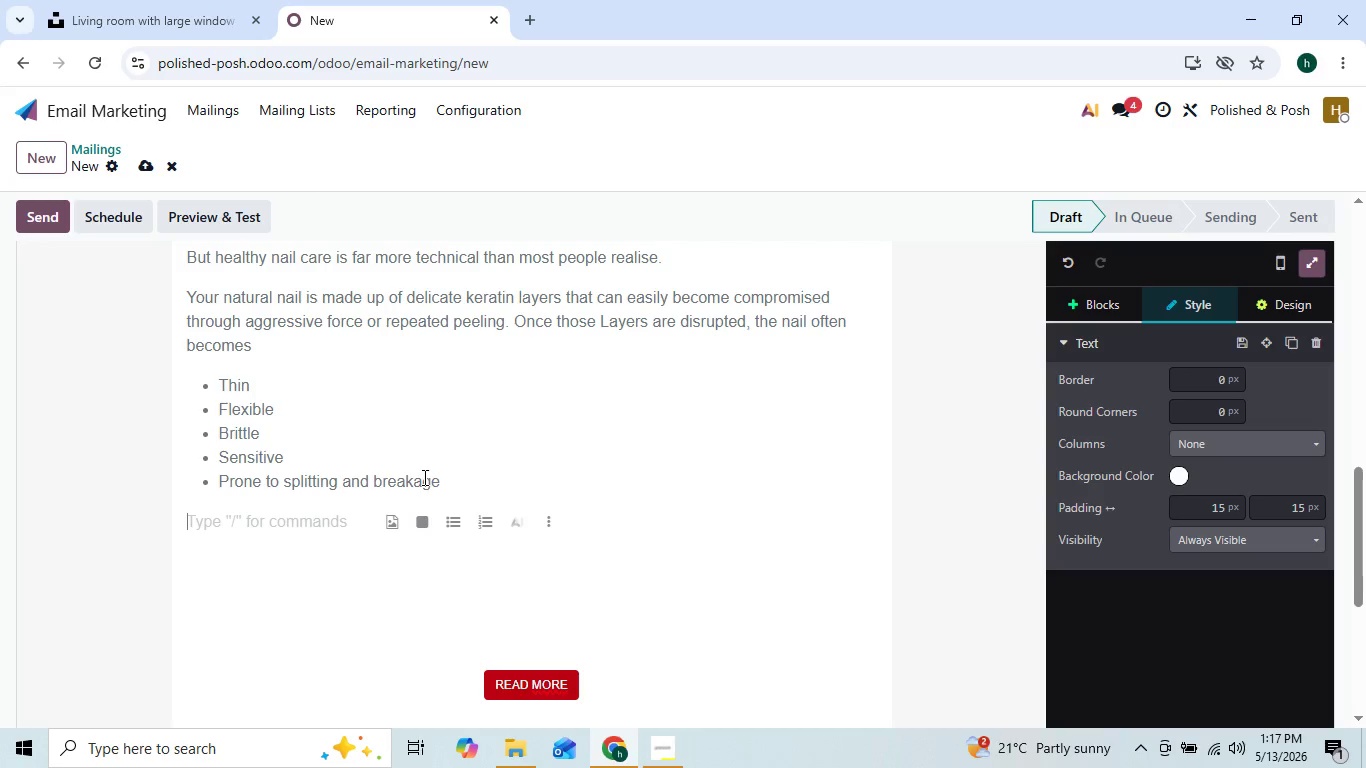 
key(Control+I)
 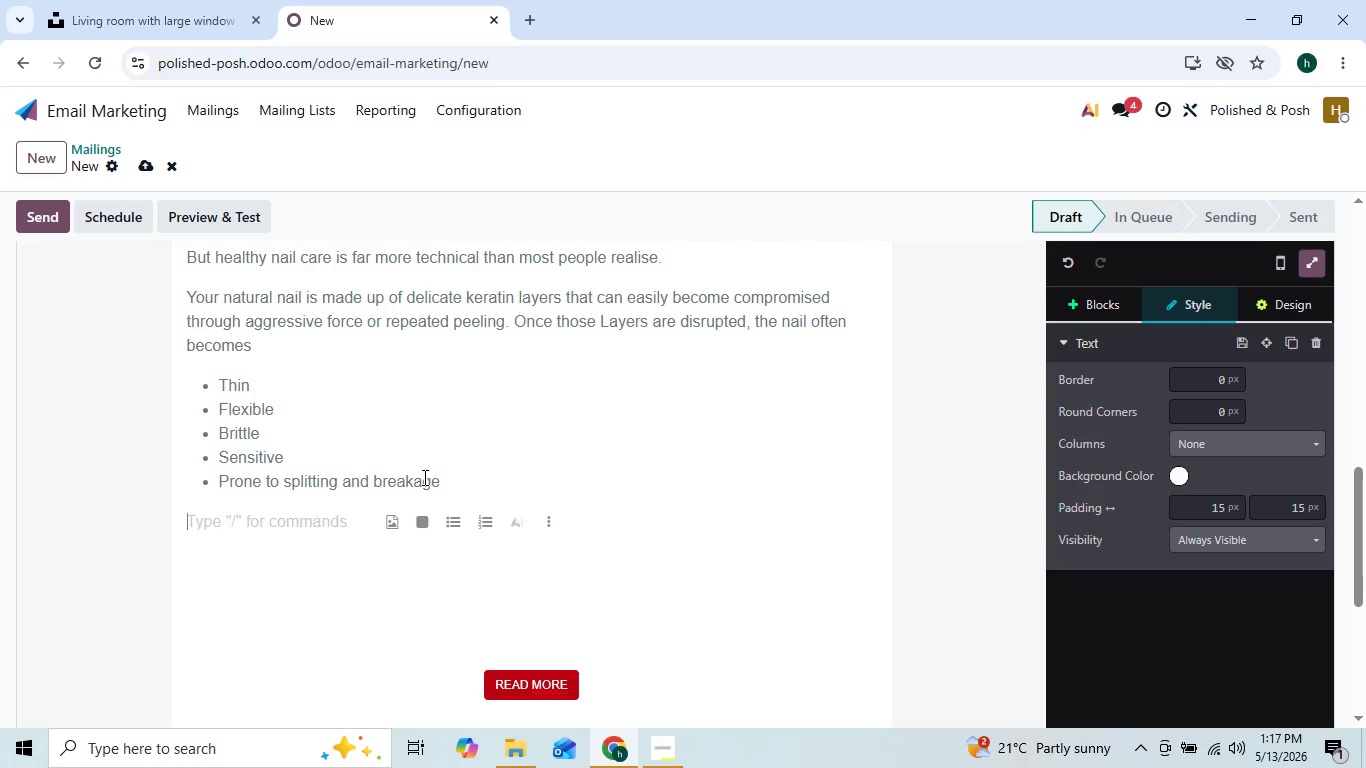 
key(N)
 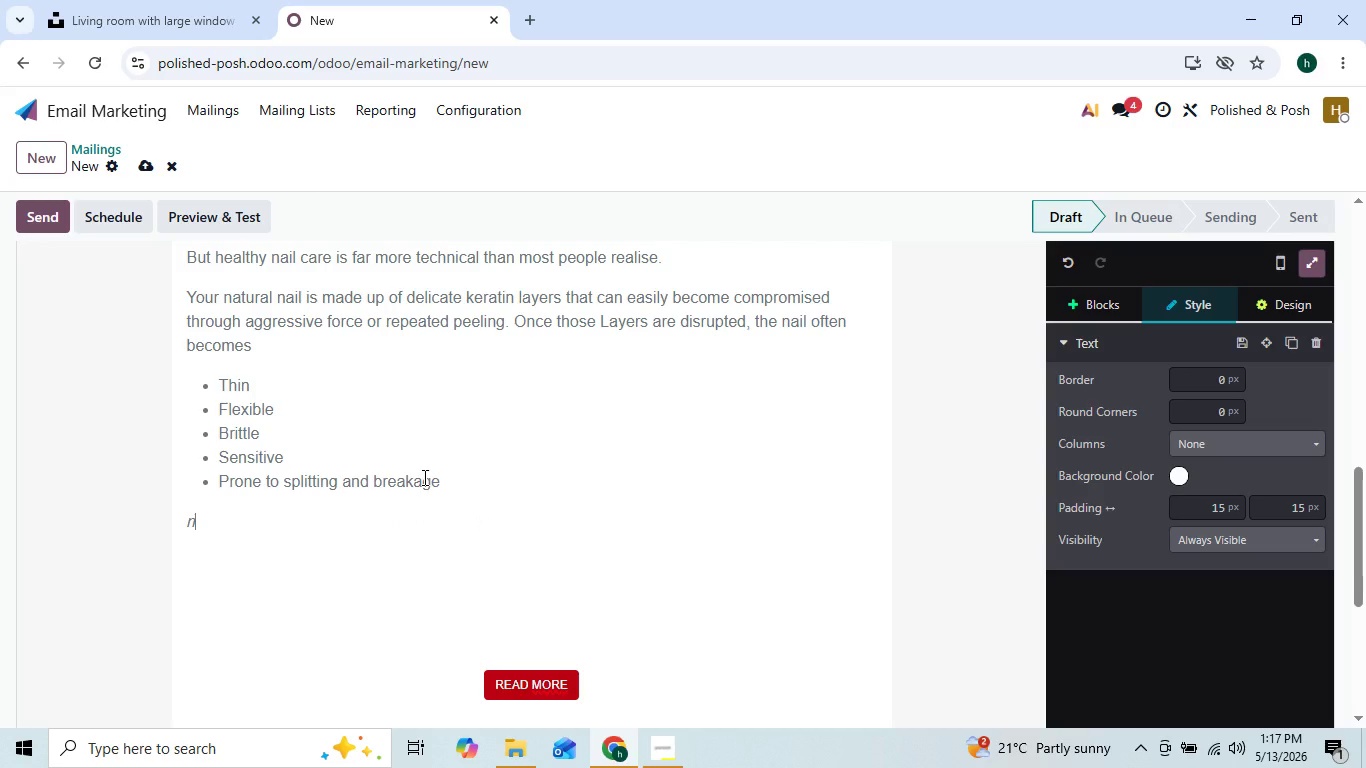 
key(Backspace)
 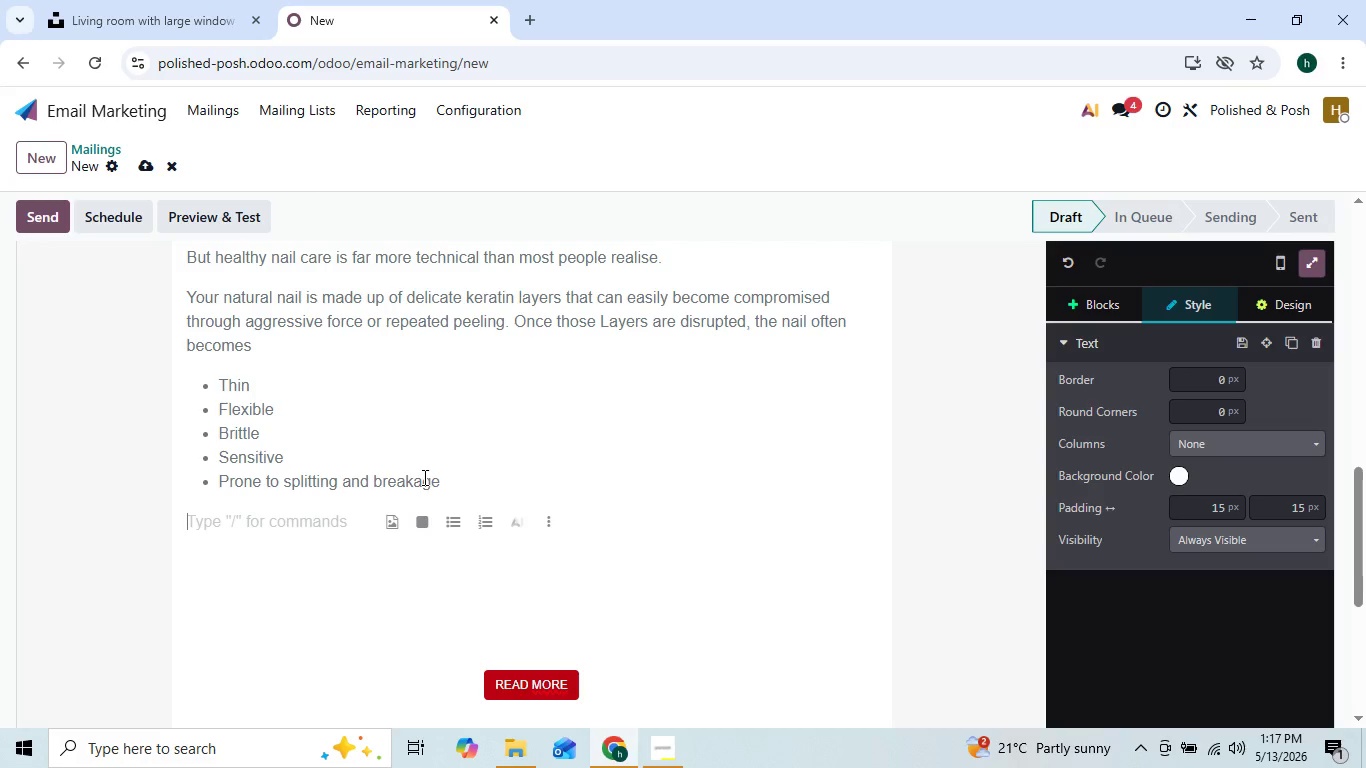 
key(Shift+I)
 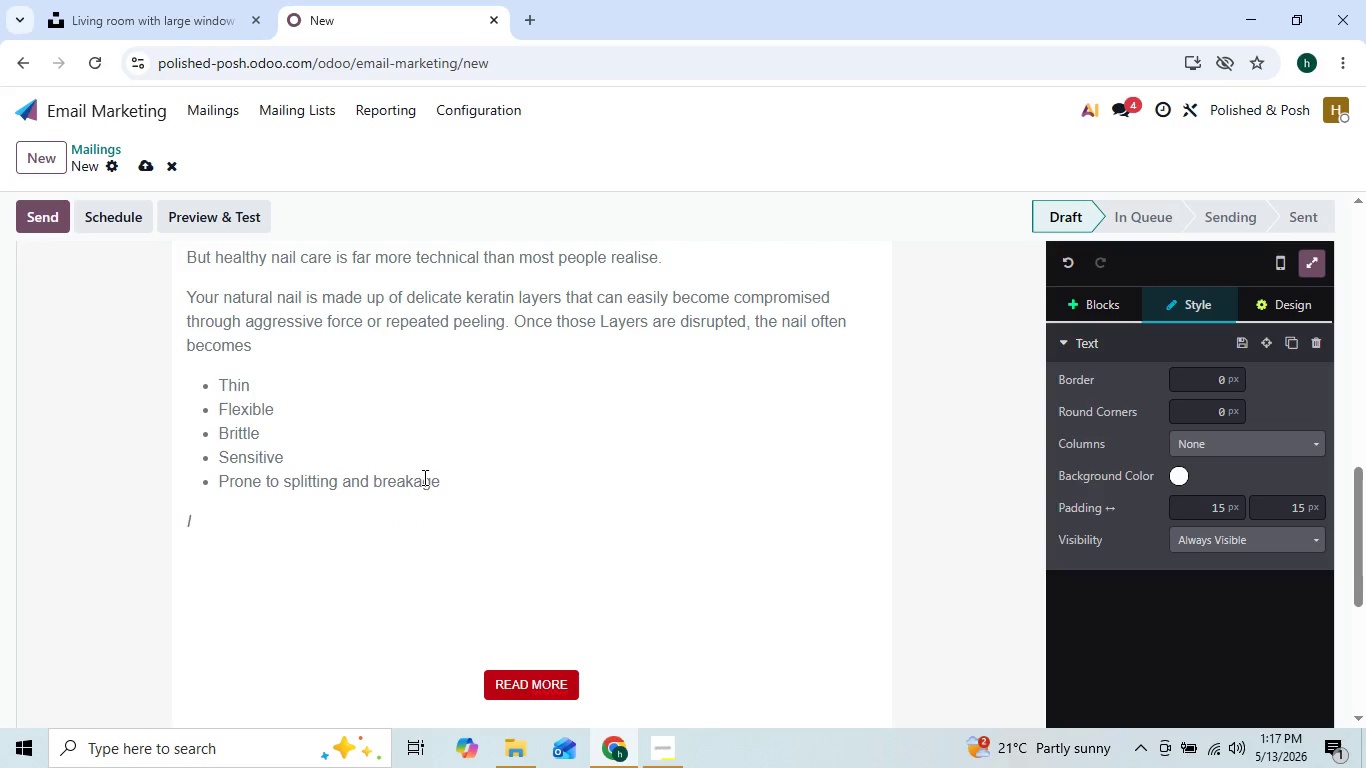 
key(Control+Backspace)
 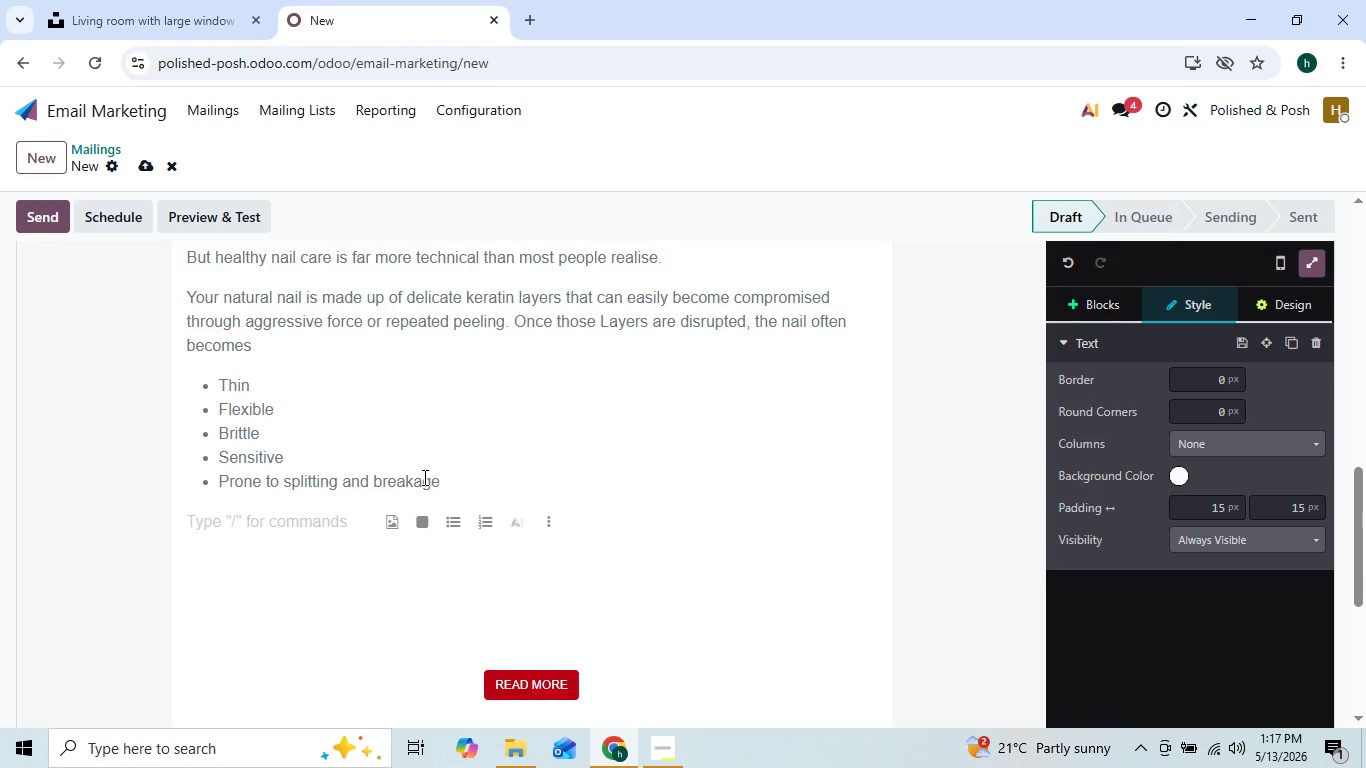 
key(Control+B)
 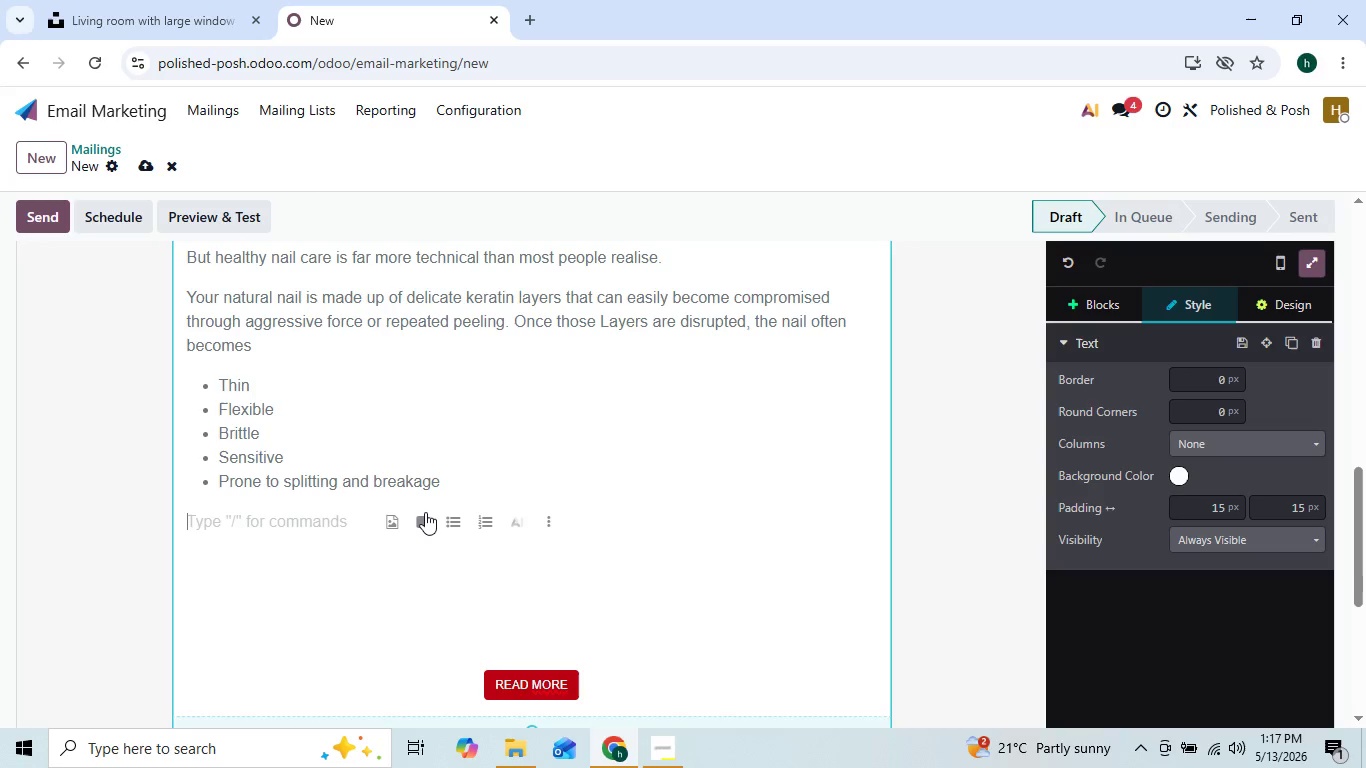 
key(Control+I)
 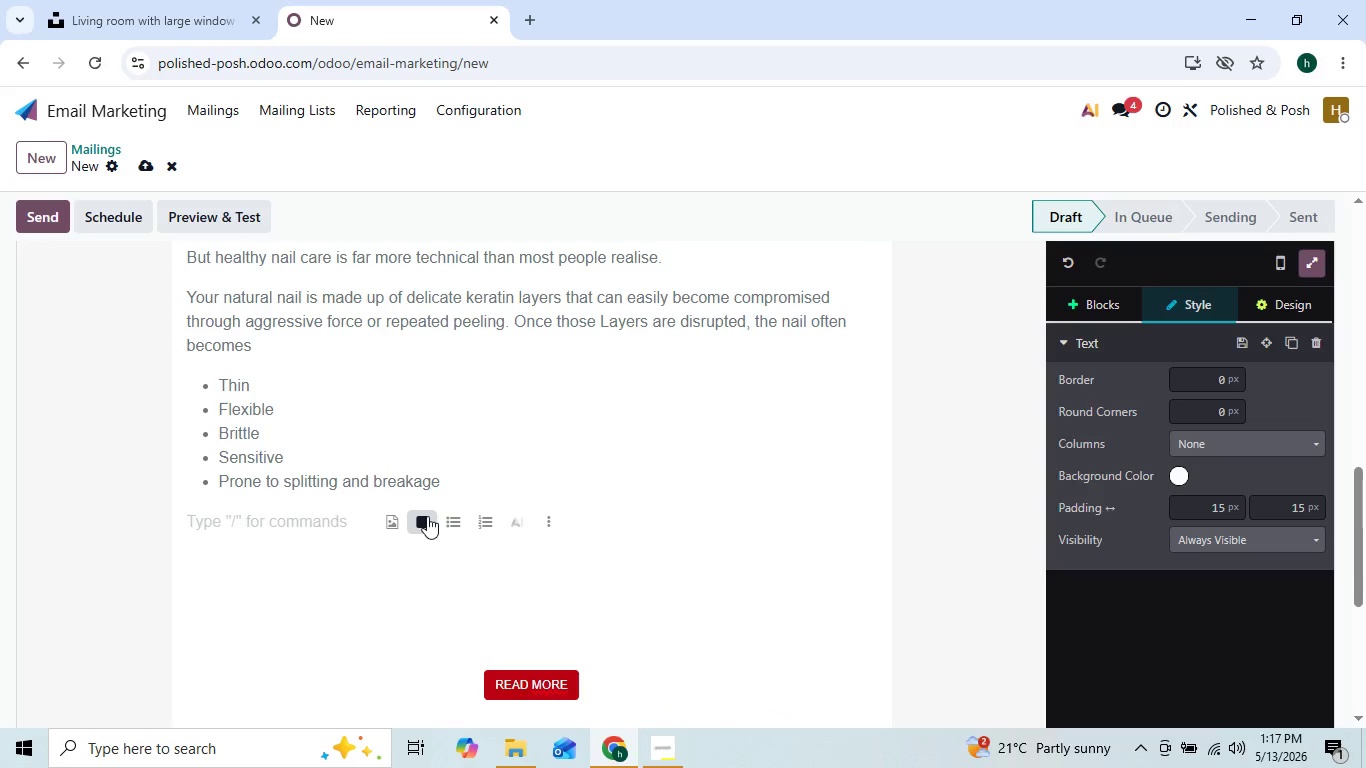 
key(I)
 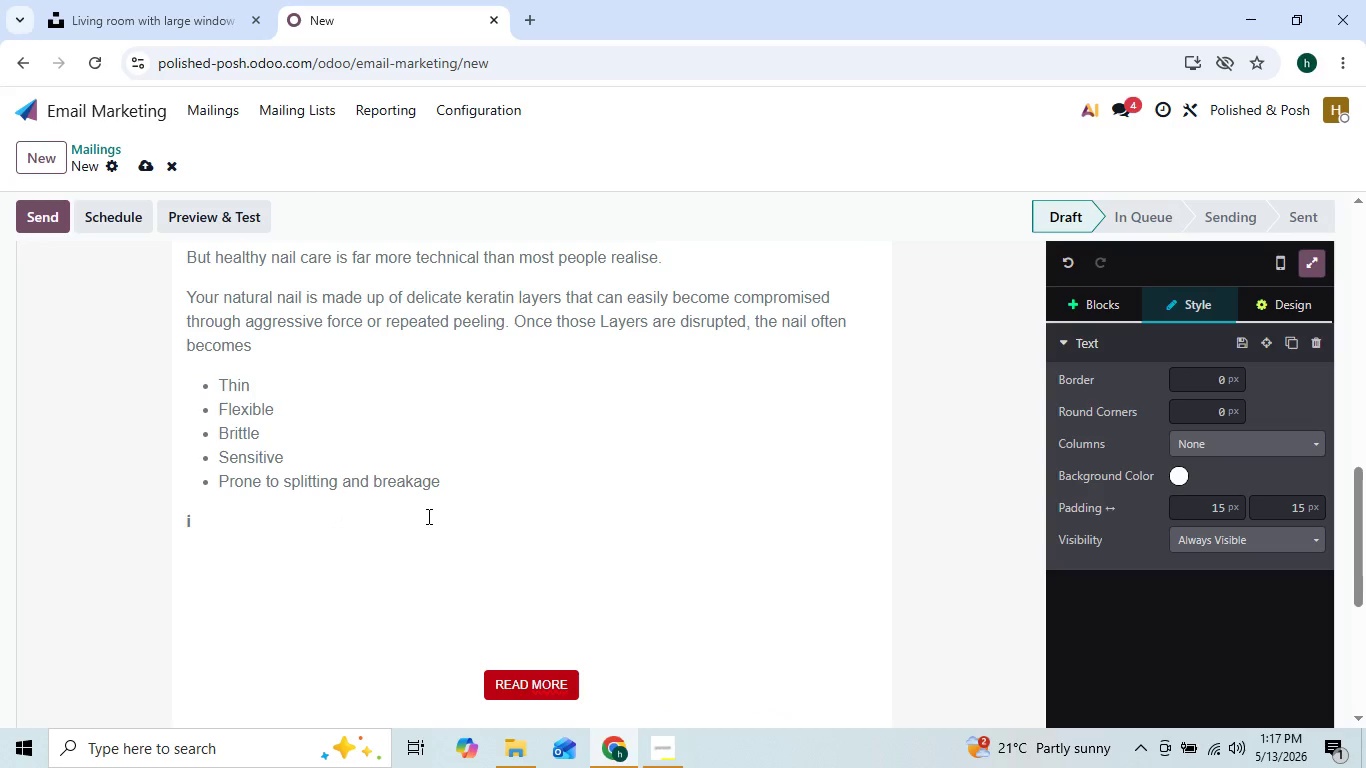 
key(Backspace)
 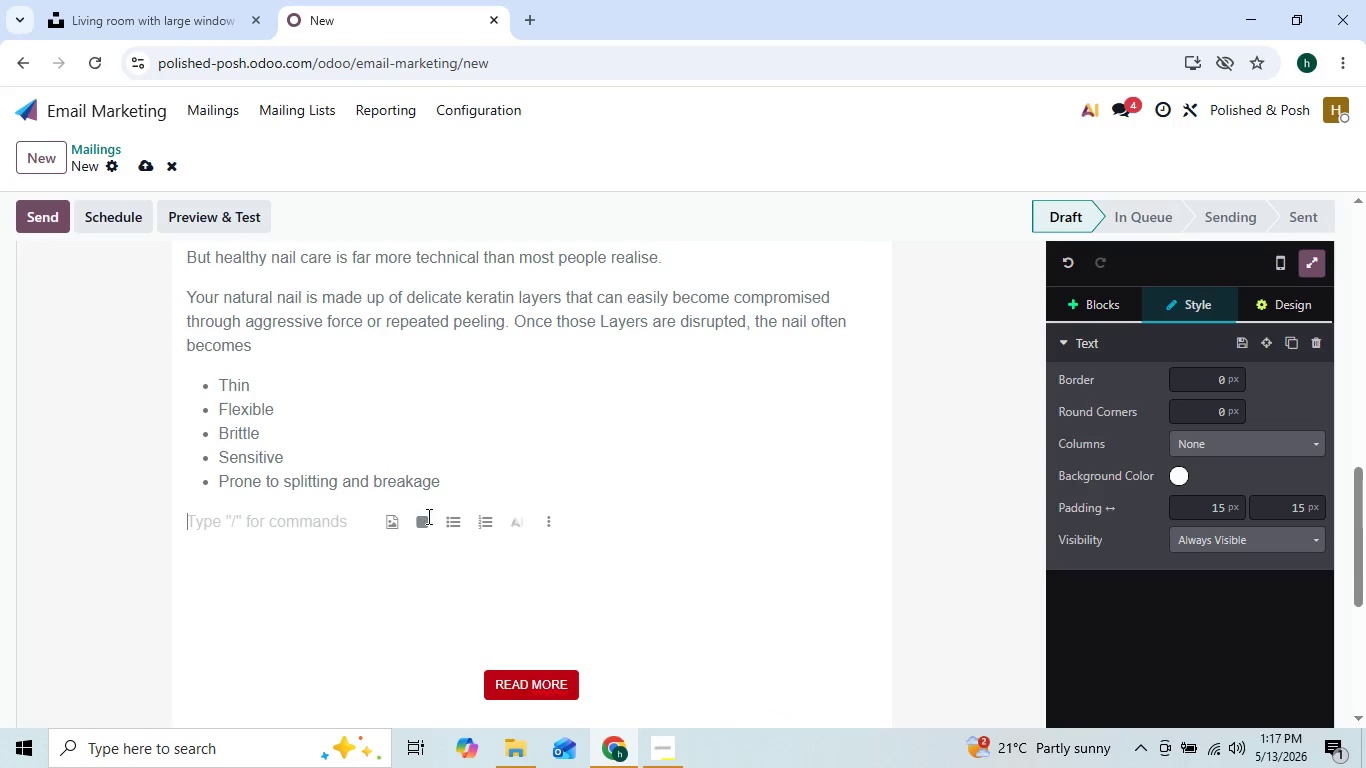 
key(Control+I)
 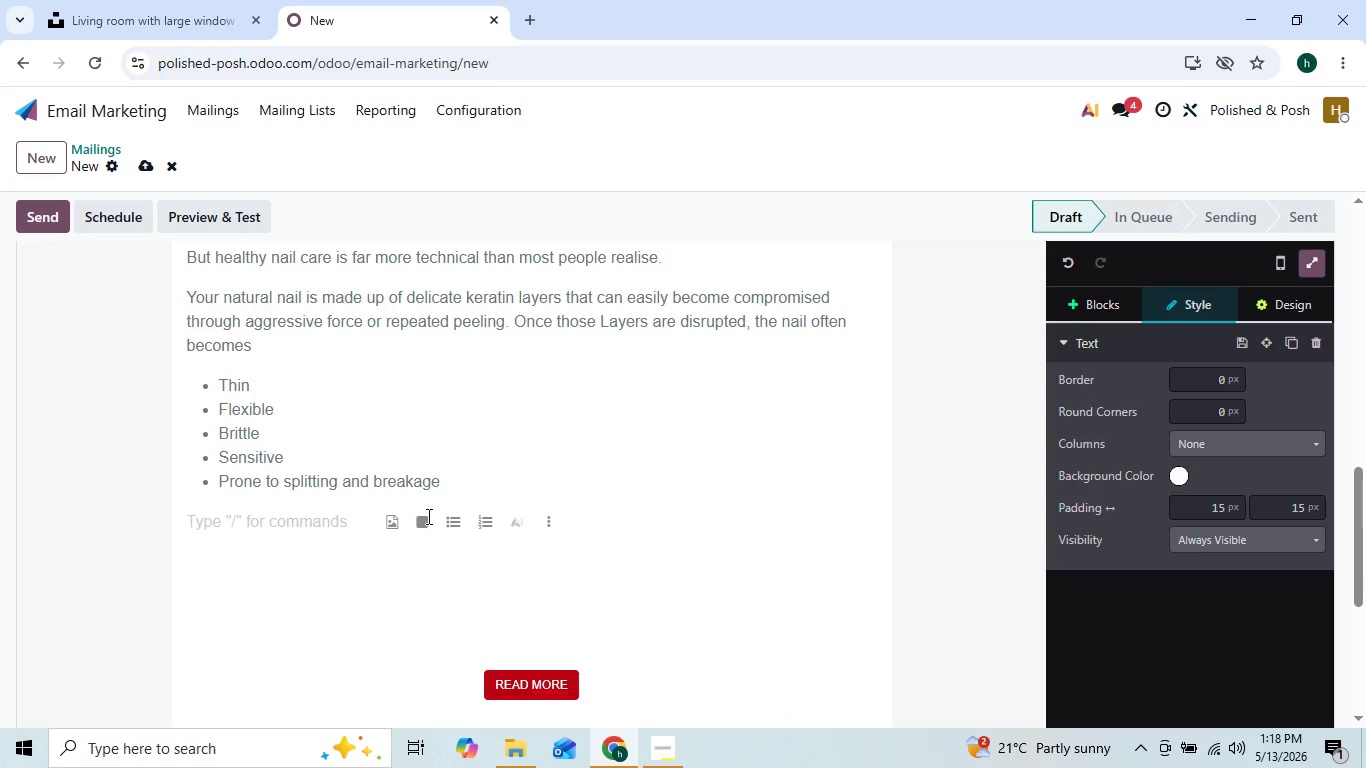 
key(I)
 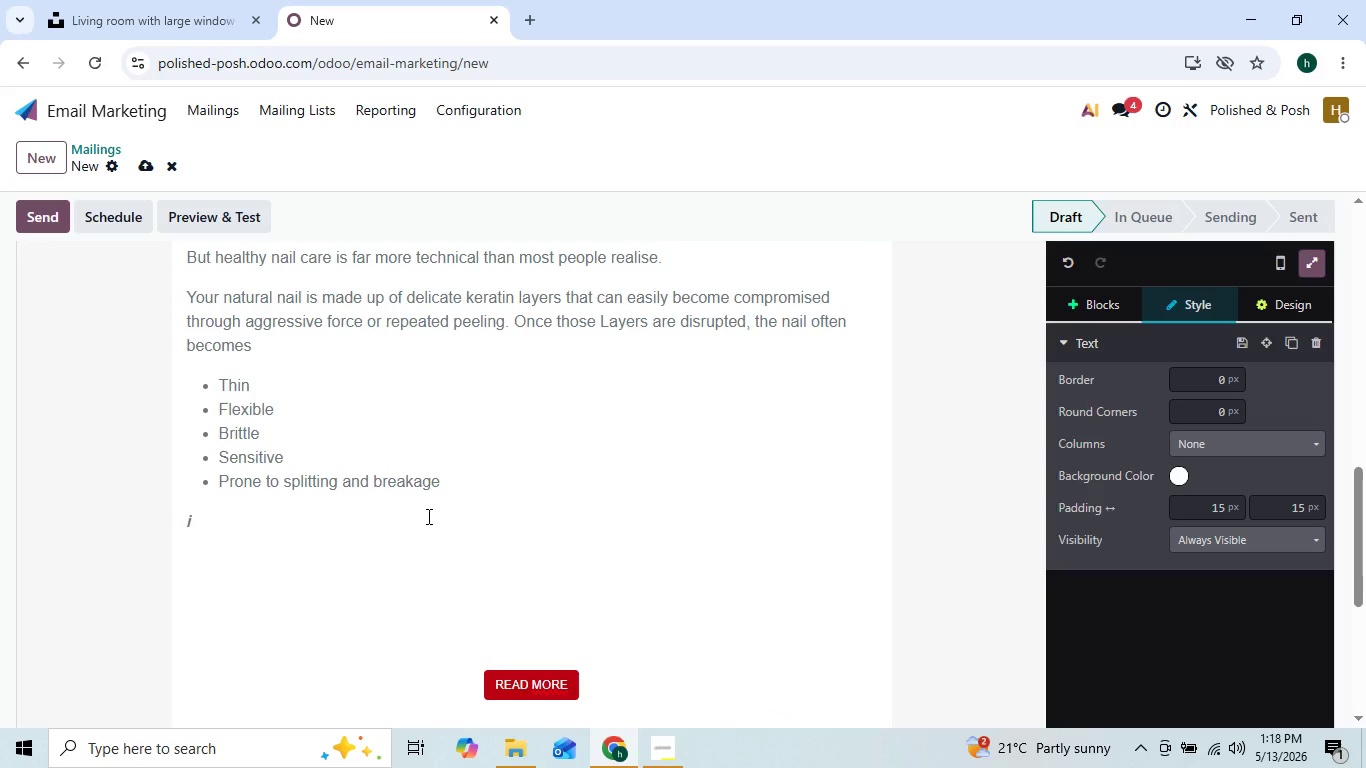 
key(Control+I)
 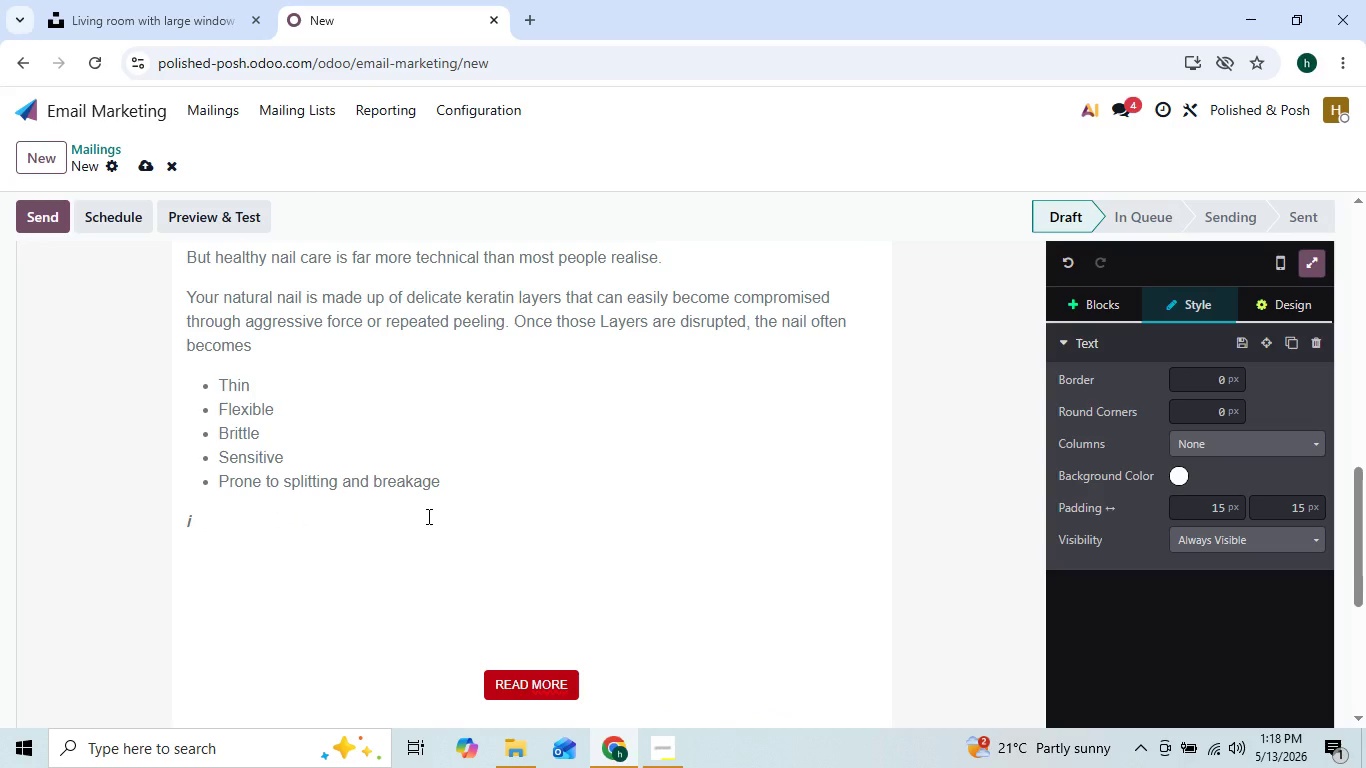 
key(Control+Backspace)
 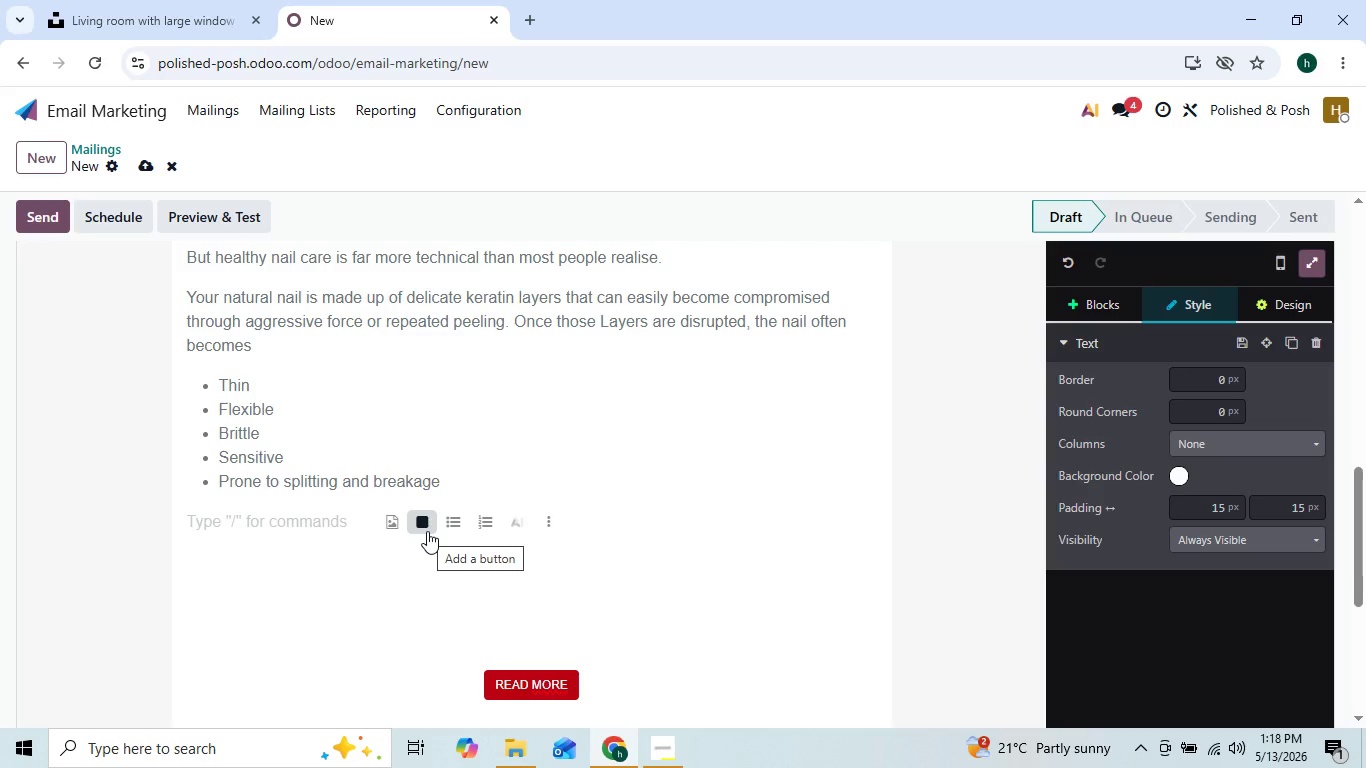 
hold_key(key=ControlLeft, duration=1.5)
 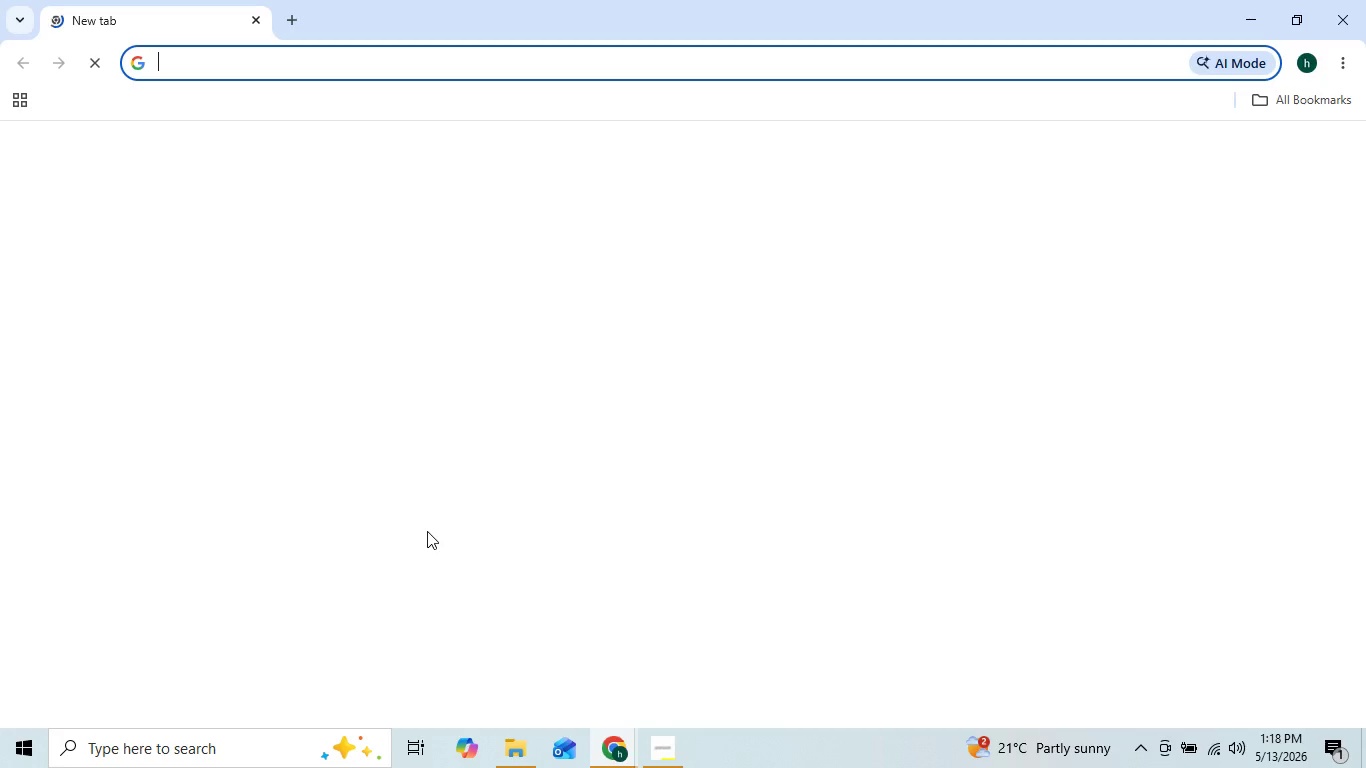 
key(Control+N)
 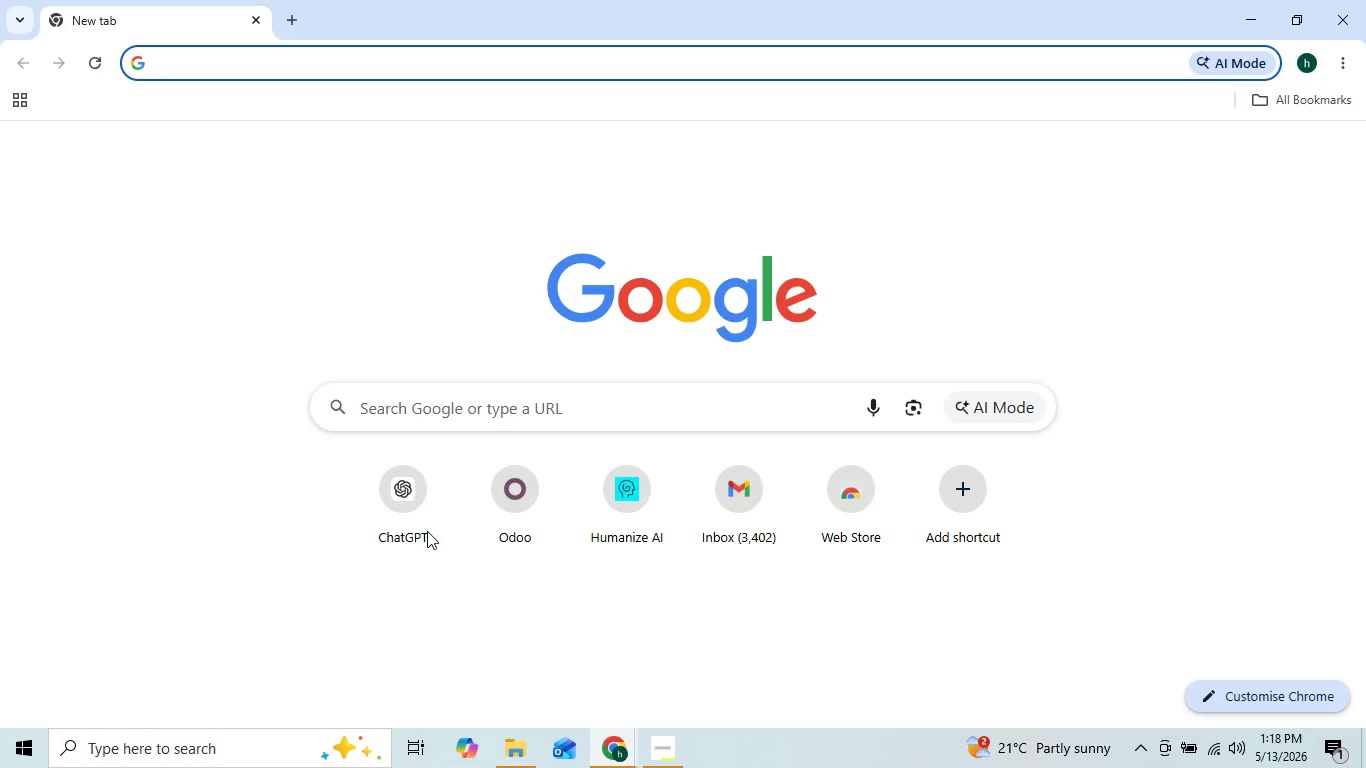 
key(Control+ControlLeft)
 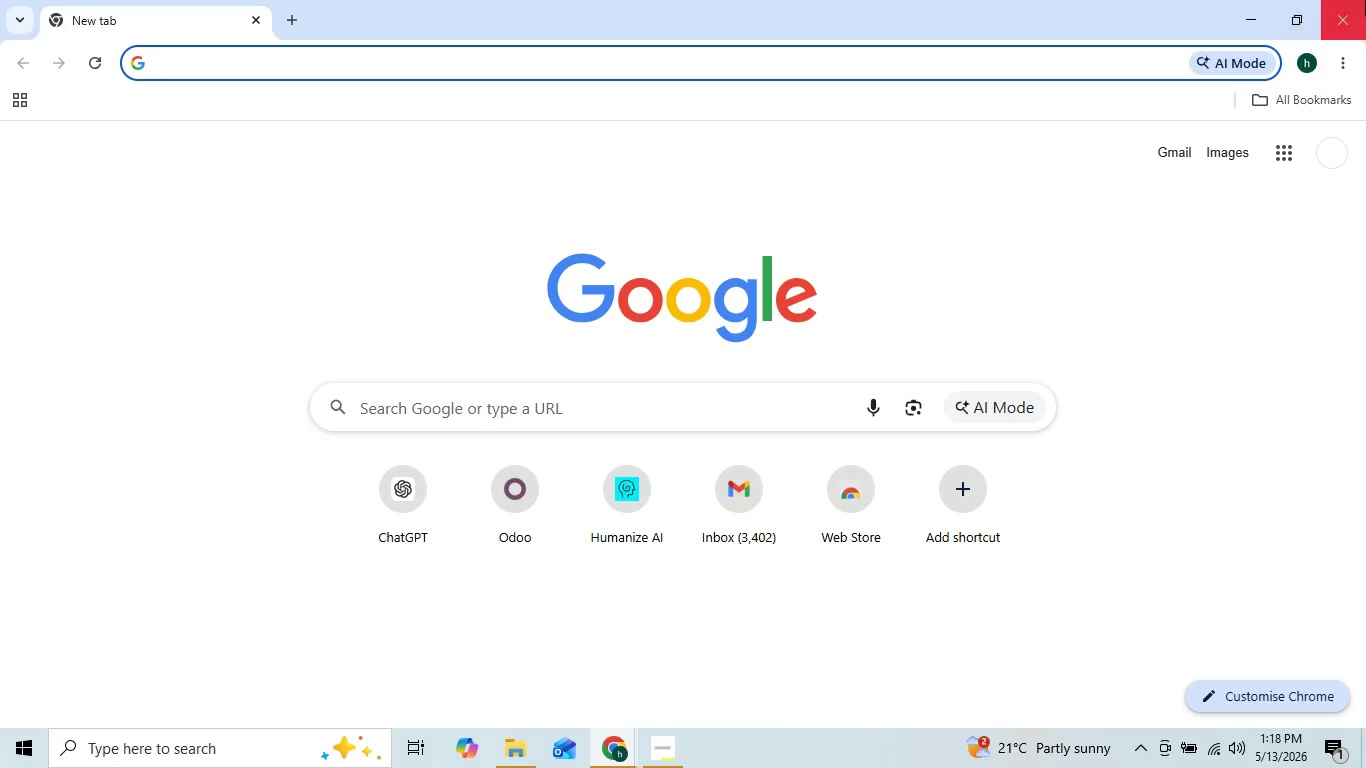 
left_click([1365, 0])
 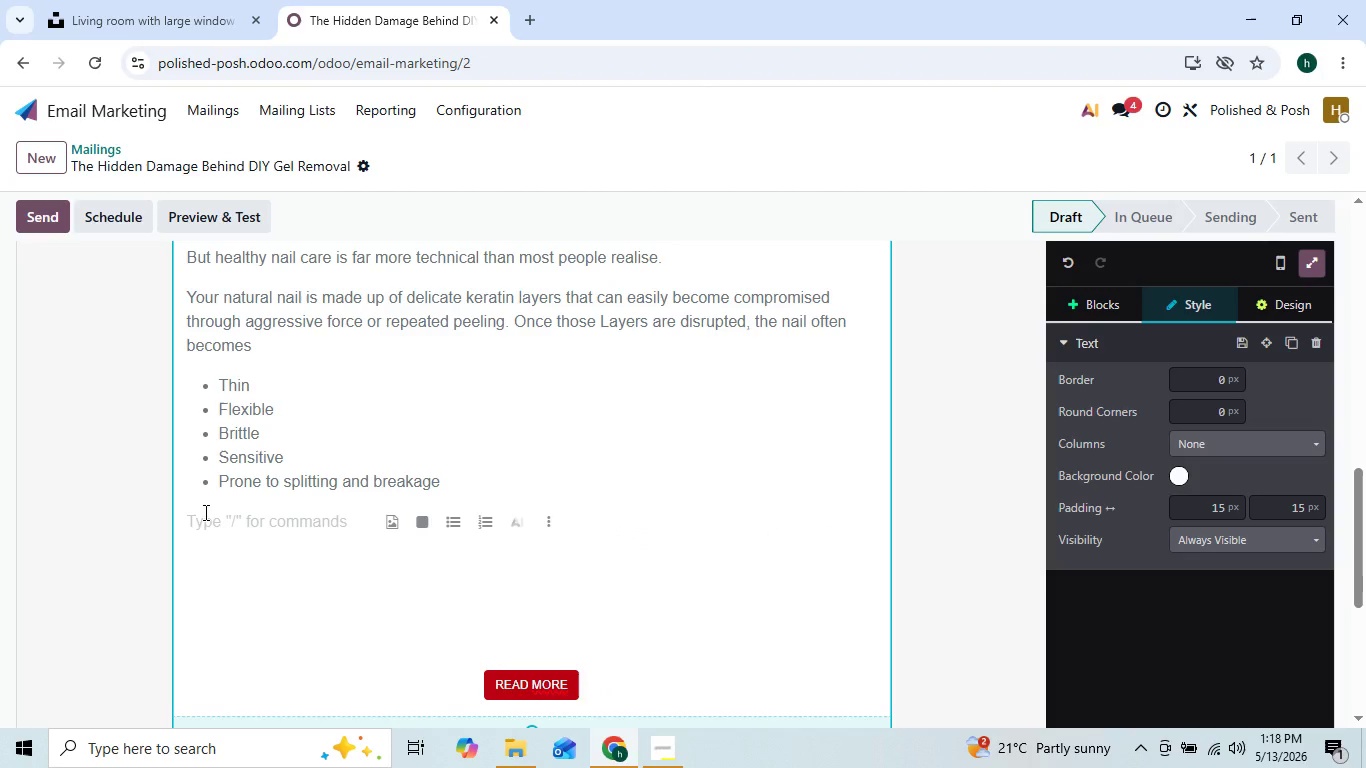 
key(I)
 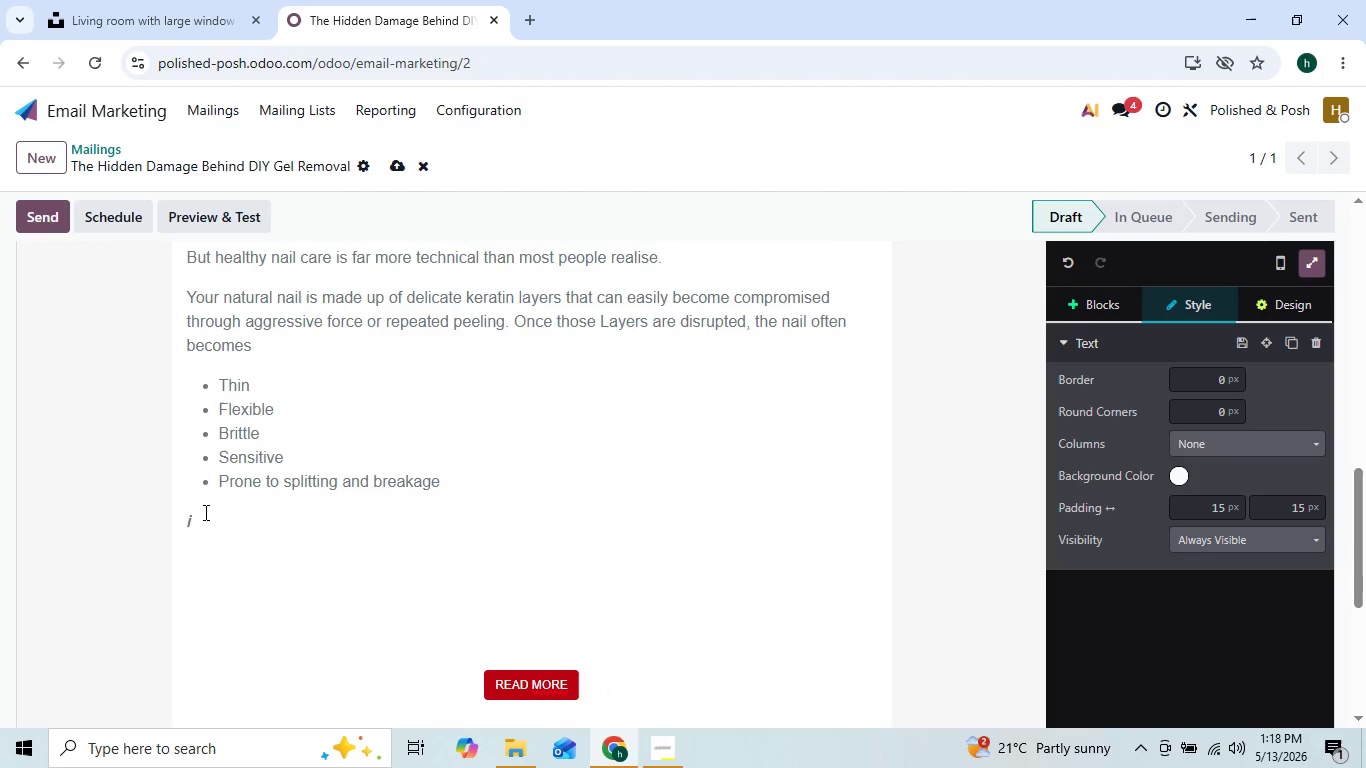 
key(Backspace)
 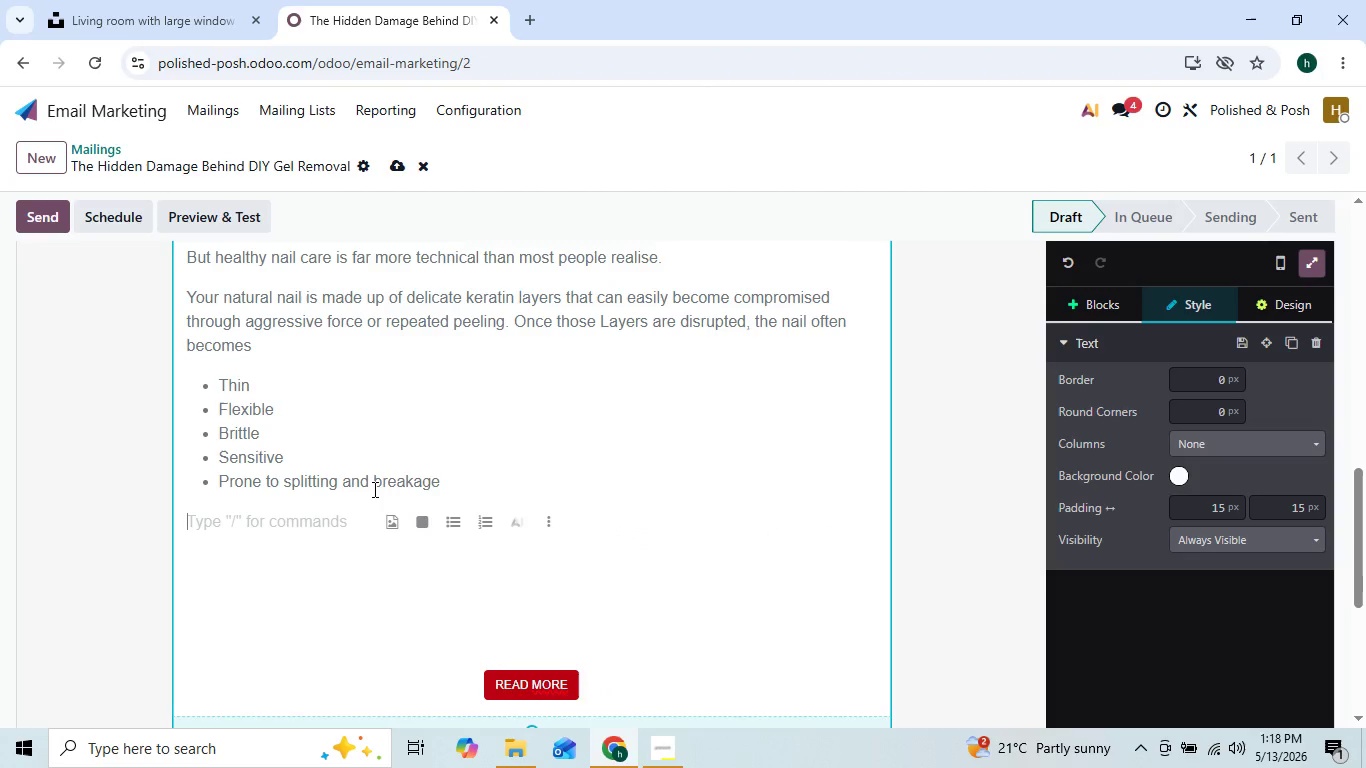 
left_click([433, 481])
 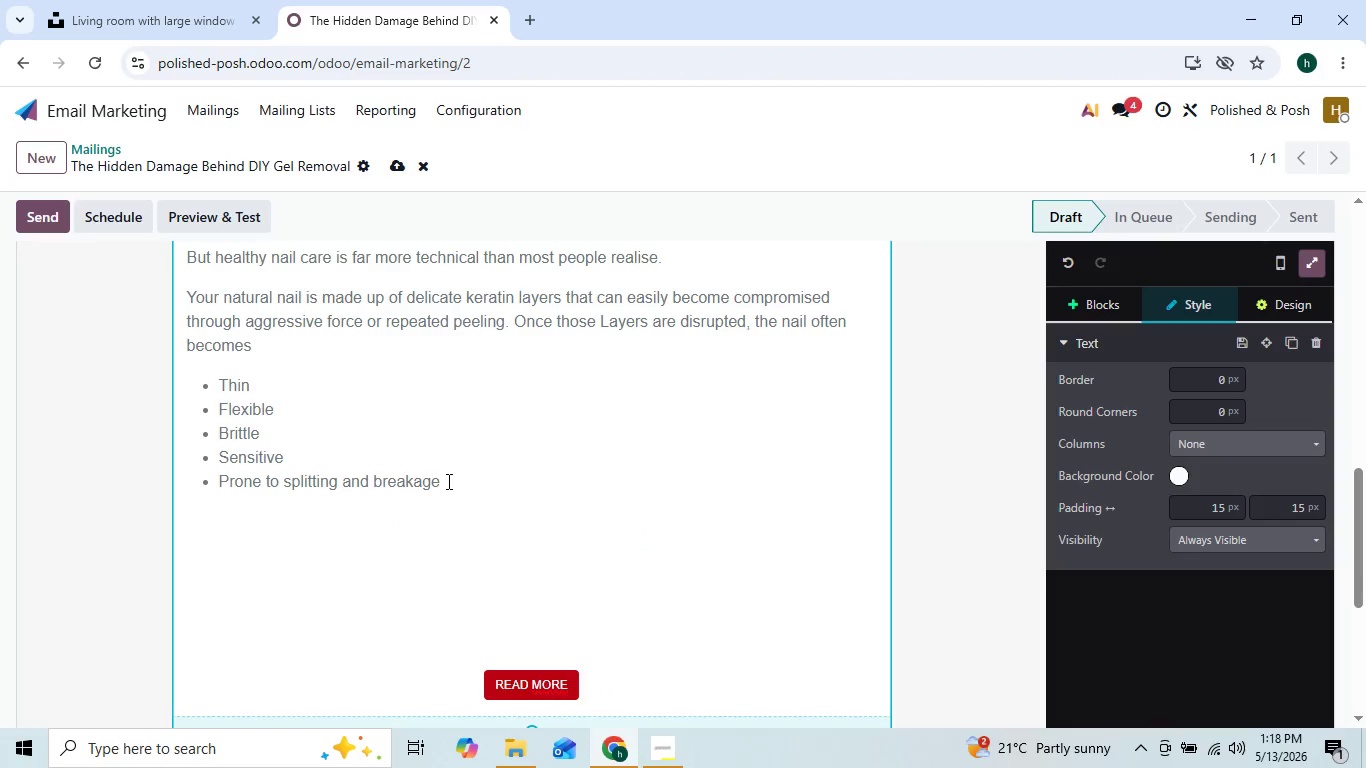 
left_click([447, 481])
 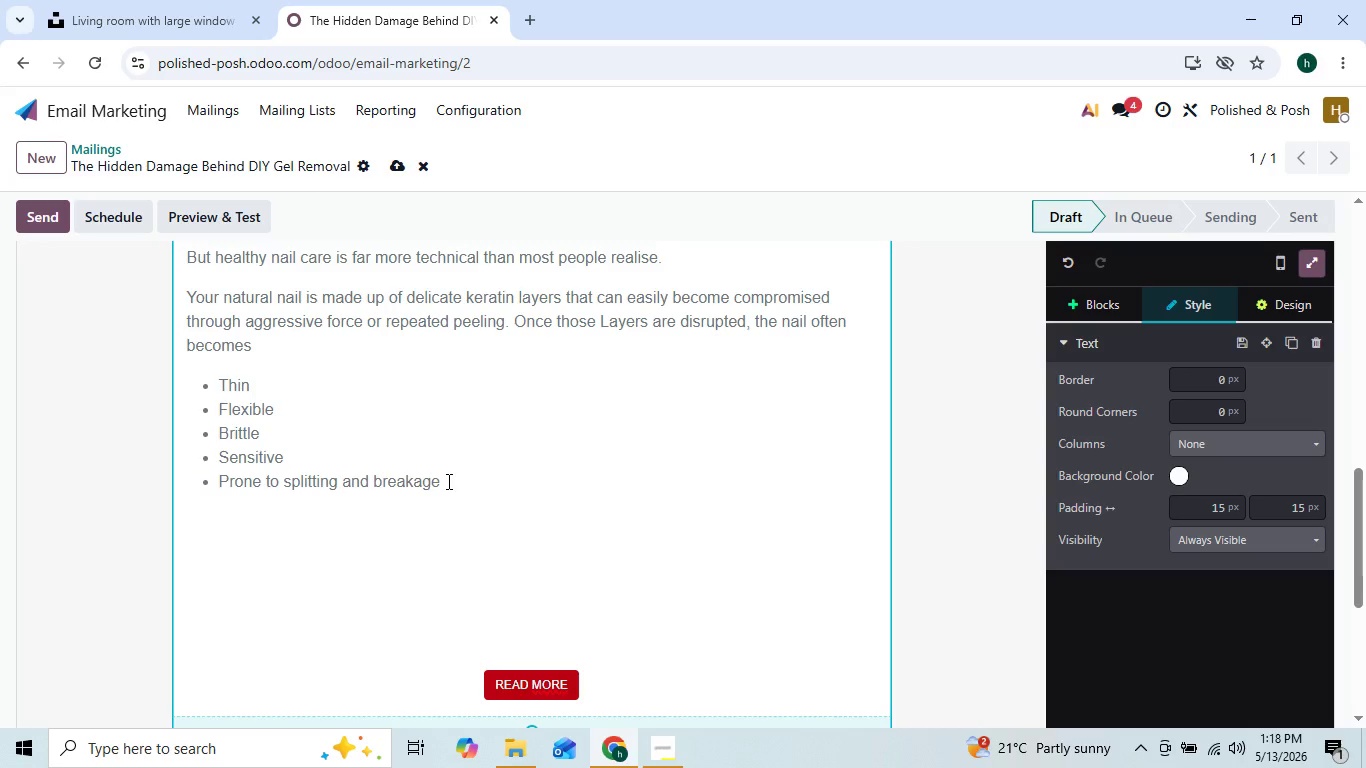 
key(Enter)
 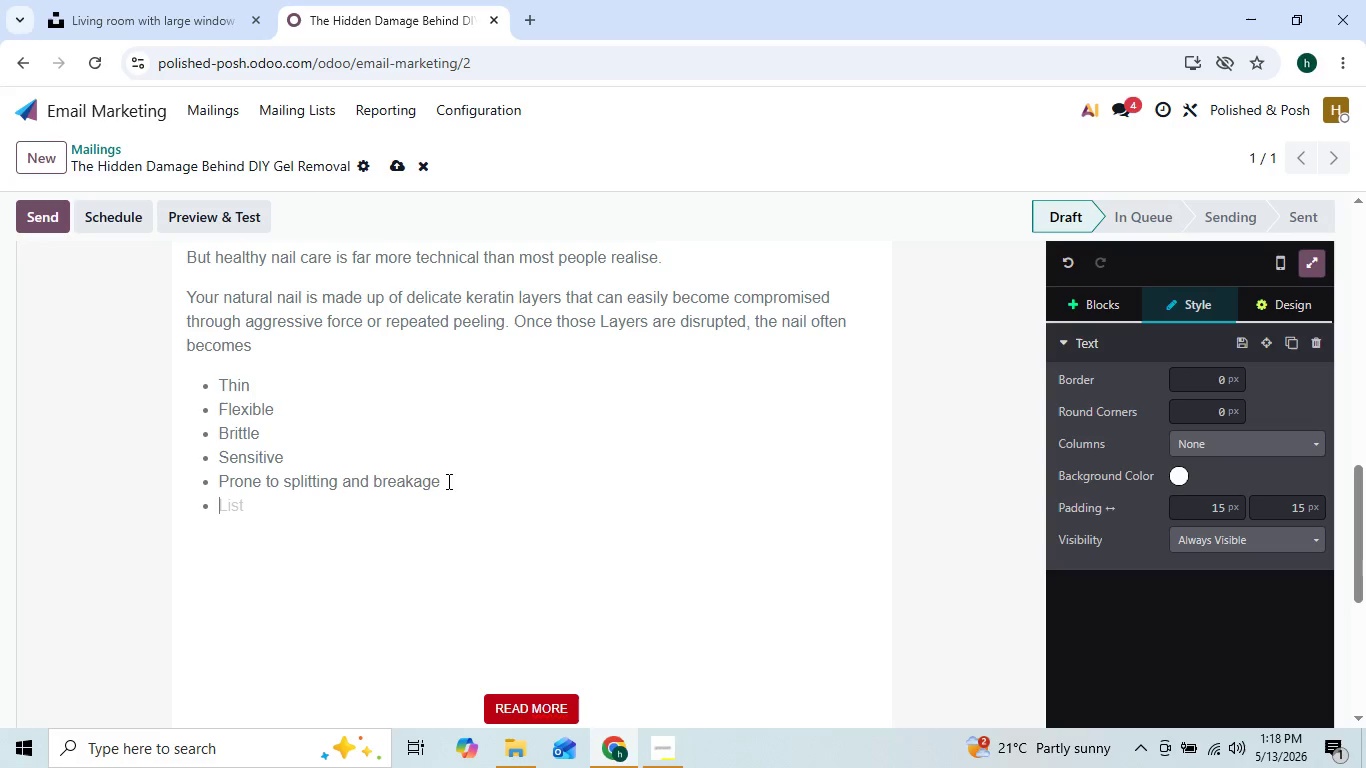 
key(Enter)
 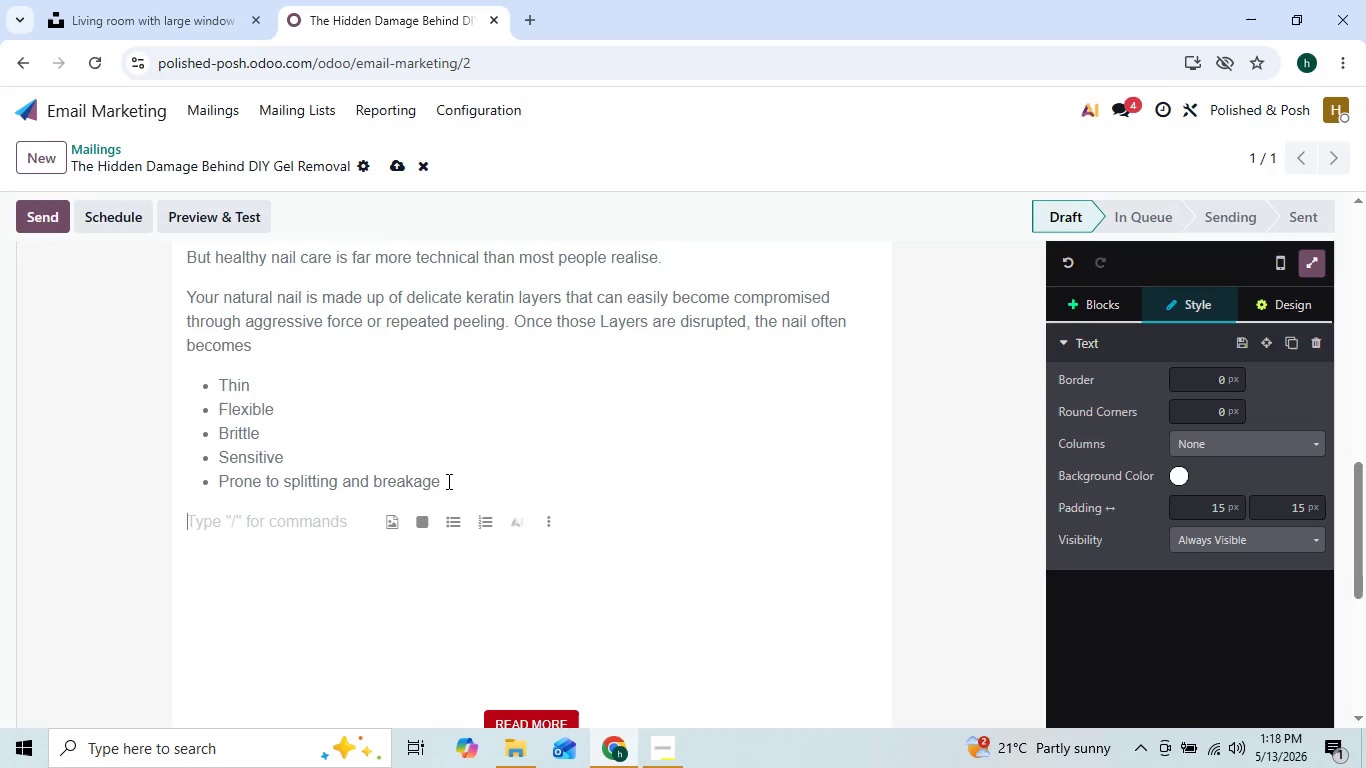 
type(i)
key(Backspace)
type(In many cases, clients assume gel ise)
key(Backspace)
key(Backspace)
type(tsek)
key(Backspace)
type(lf caused)
 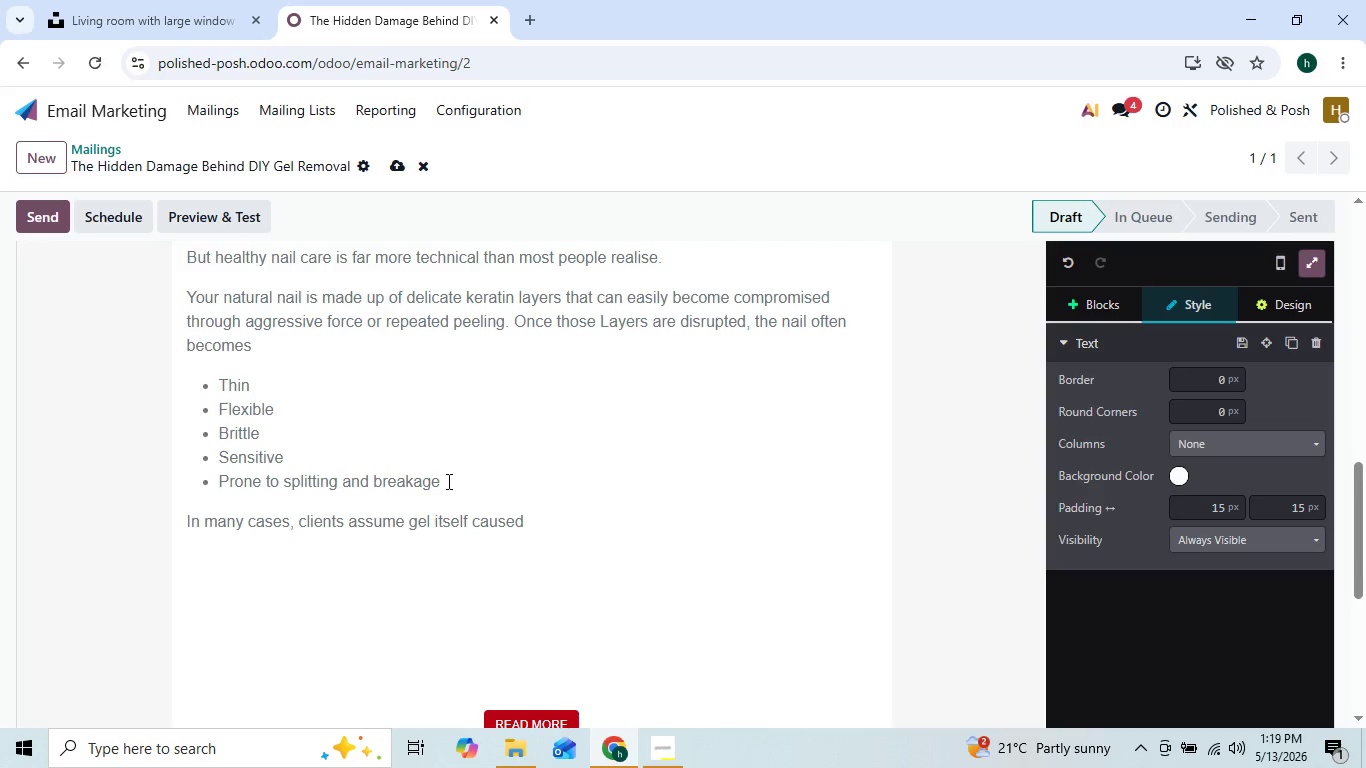 
type( the damage -when in reality )
key(Backspace)
type(, )
 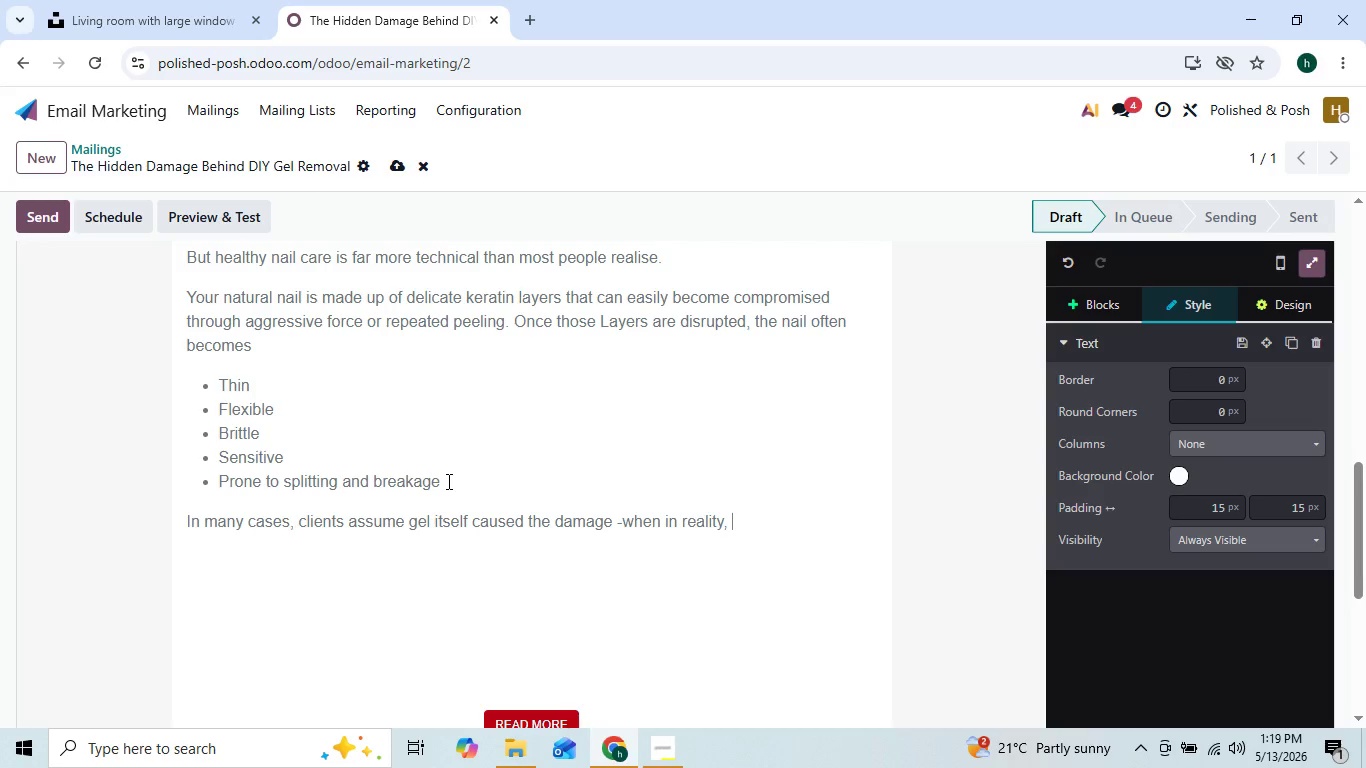 
key(ArrowLeft)
 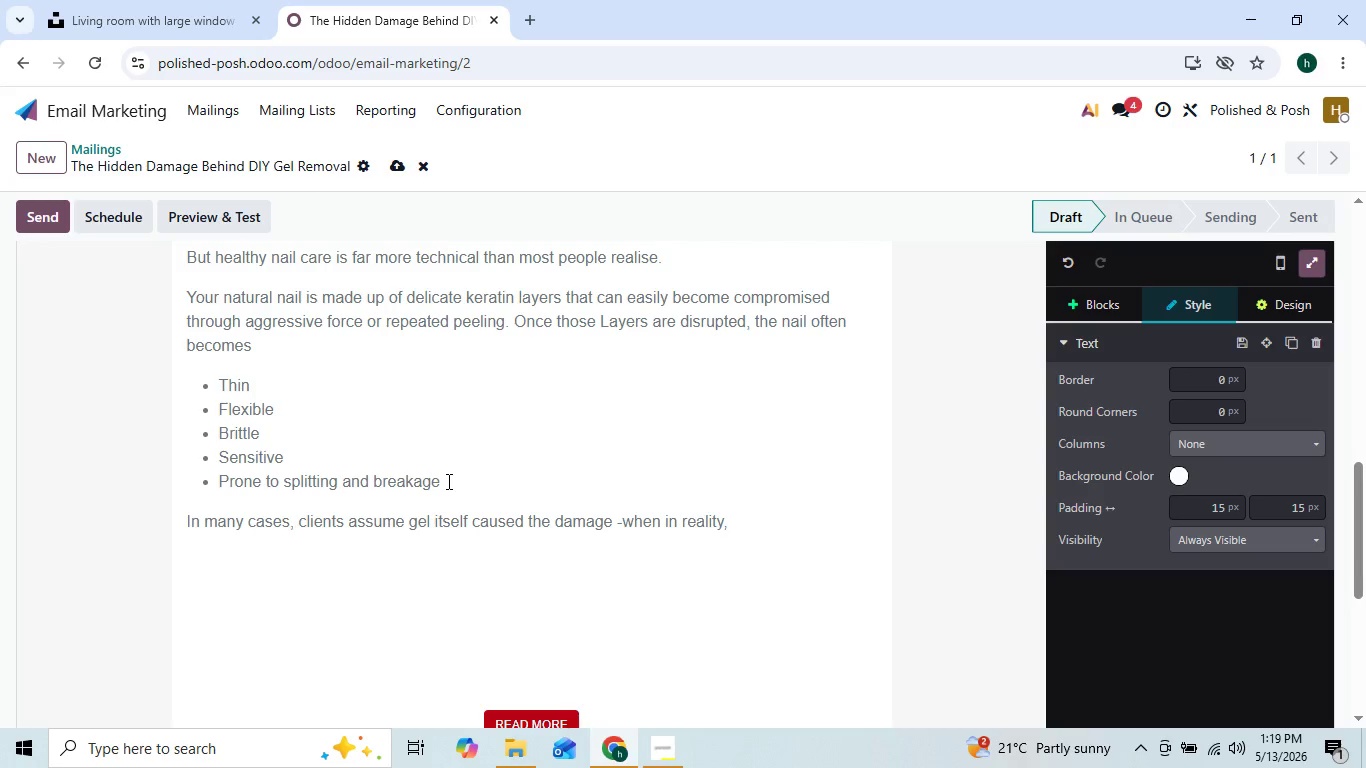 
key(ArrowRight)
 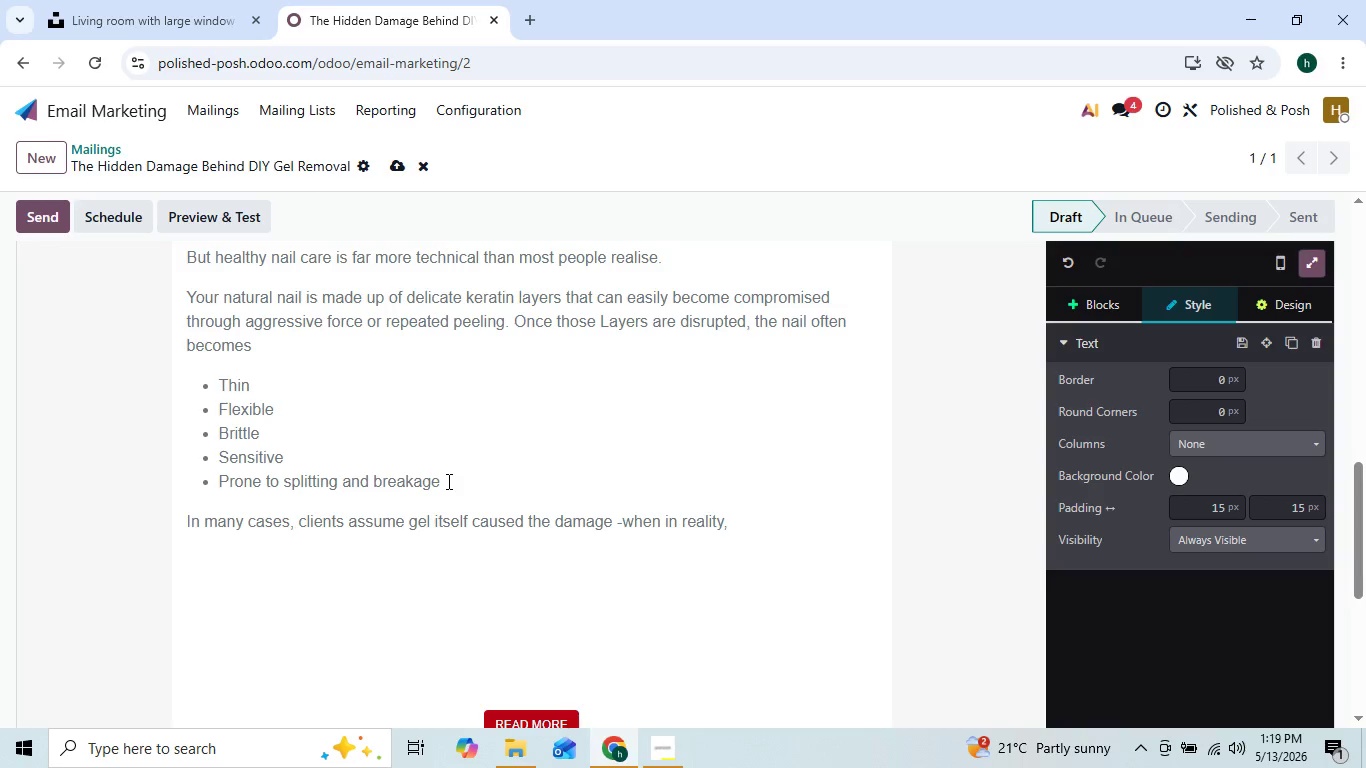 
type(i was the removal pro)
 